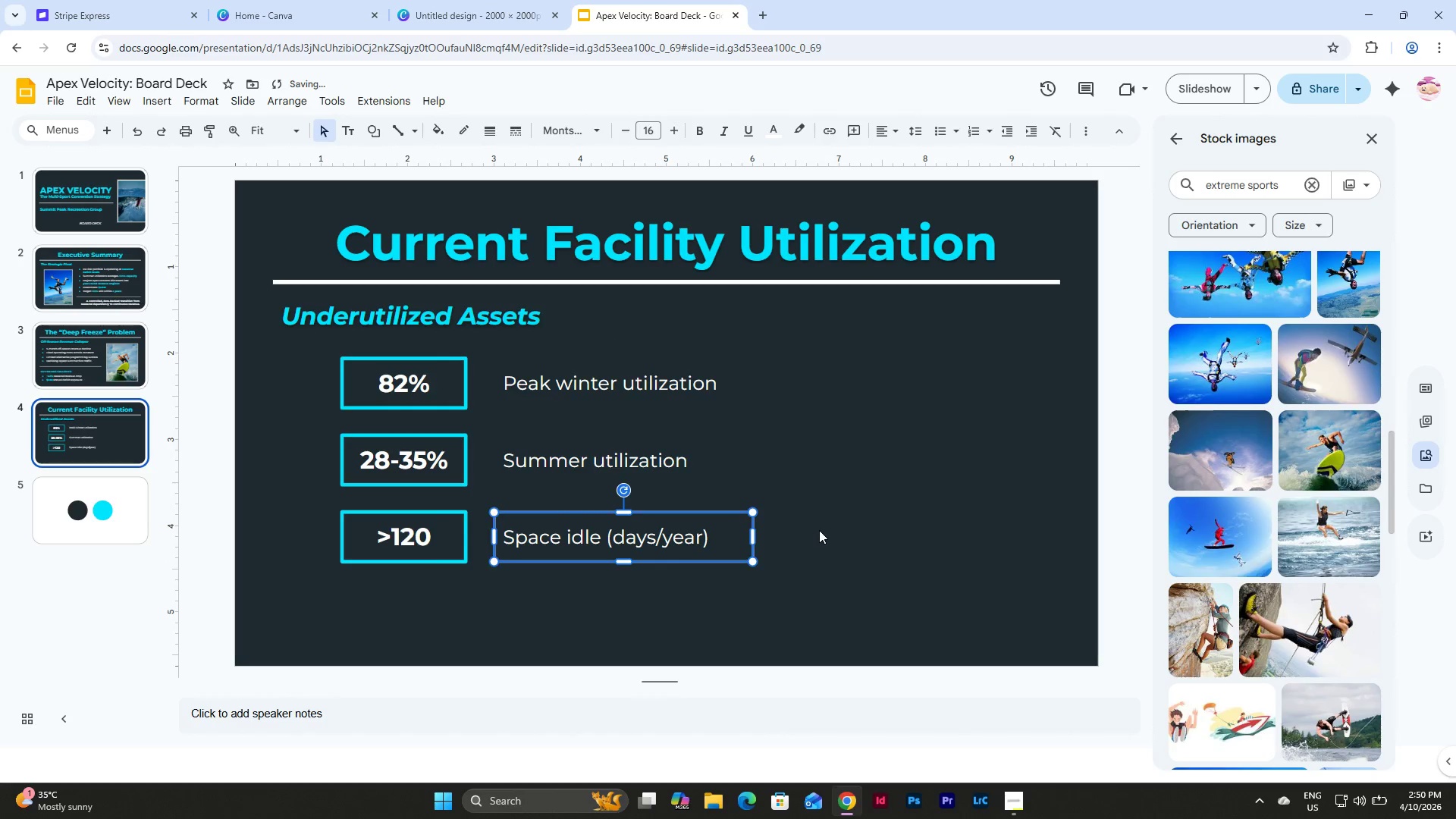 
left_click([819, 530])
 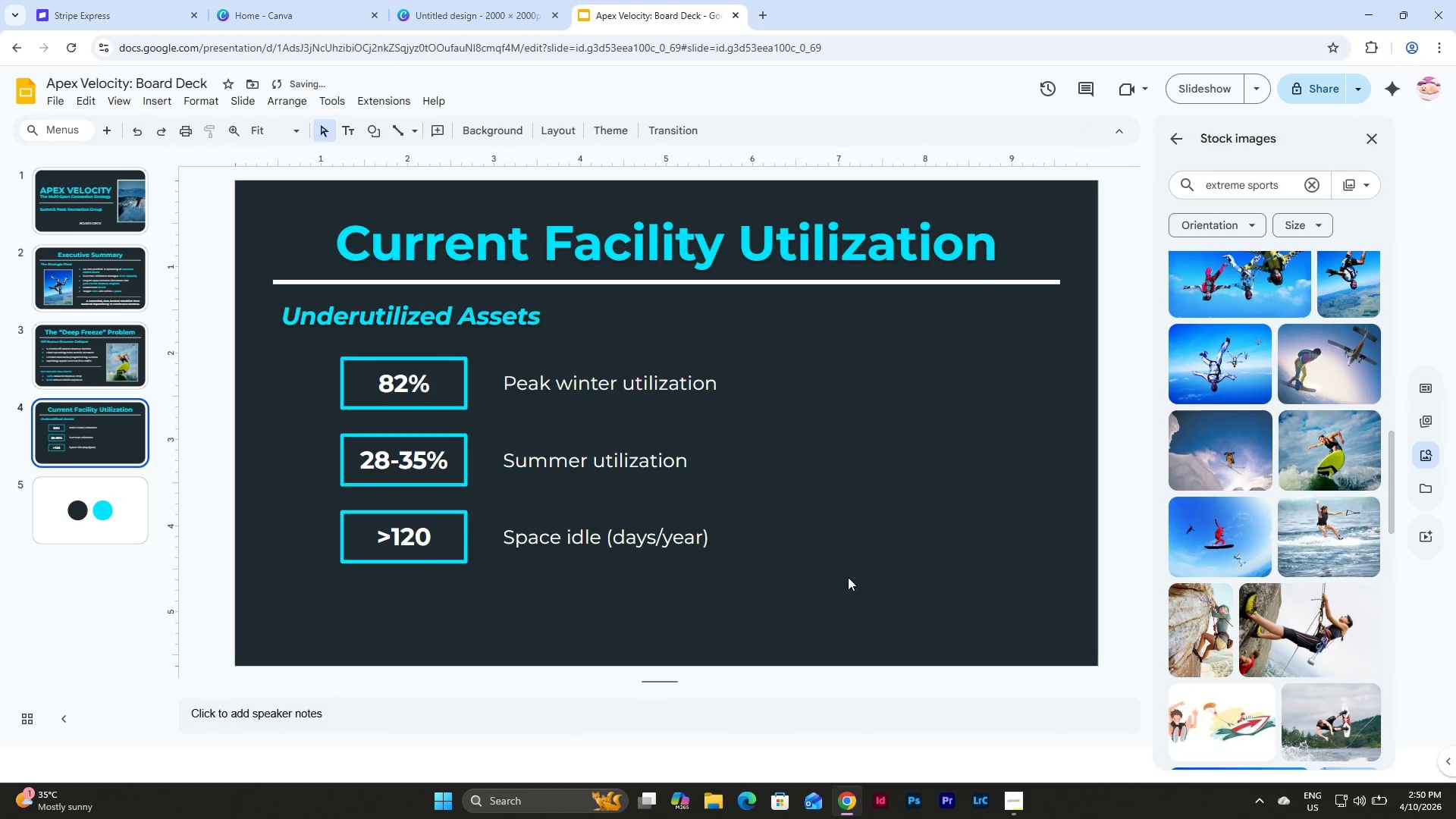 
left_click_drag(start_coordinate=[849, 577], to_coordinate=[592, 378])
 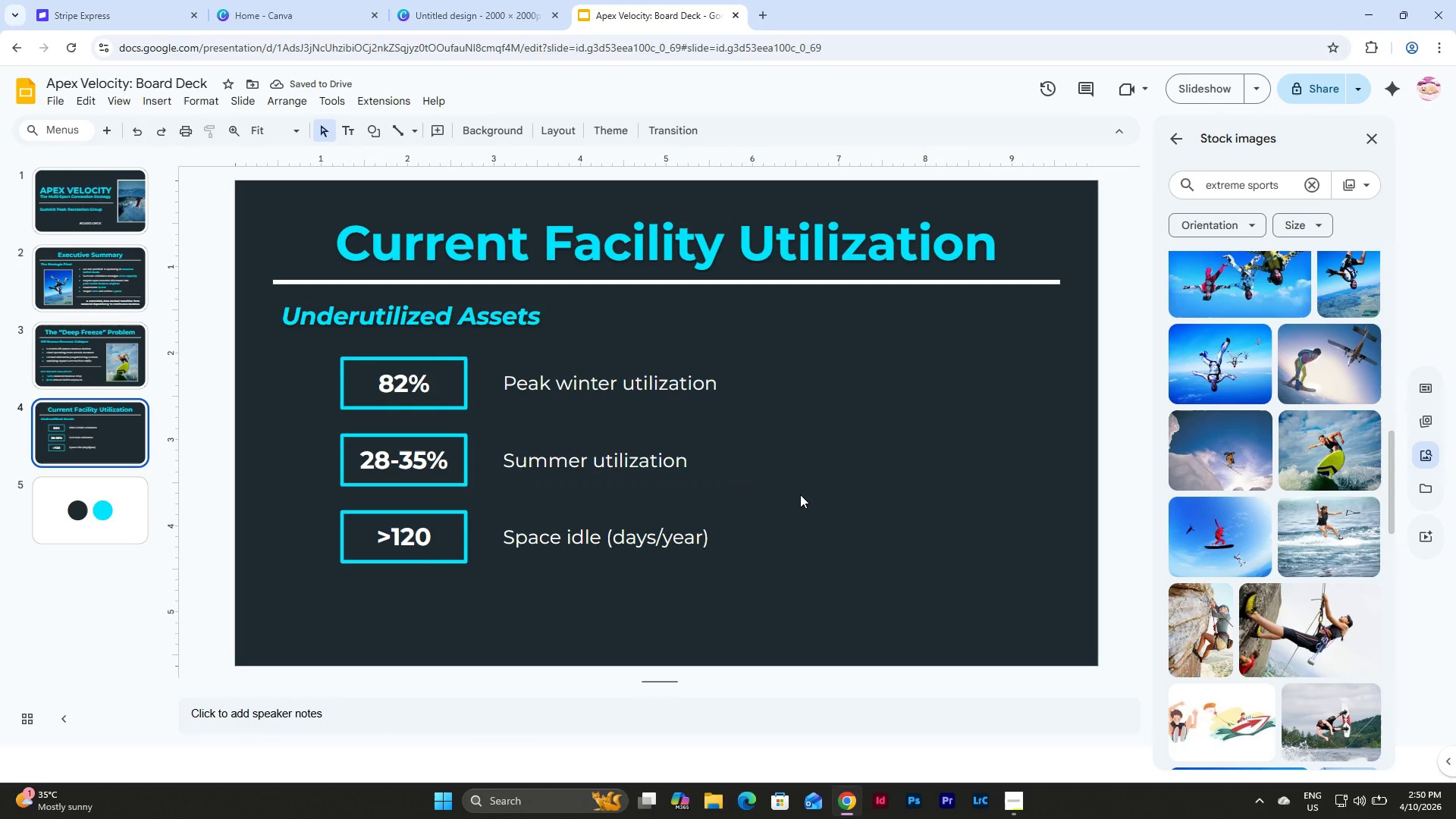 
double_click([715, 450])
 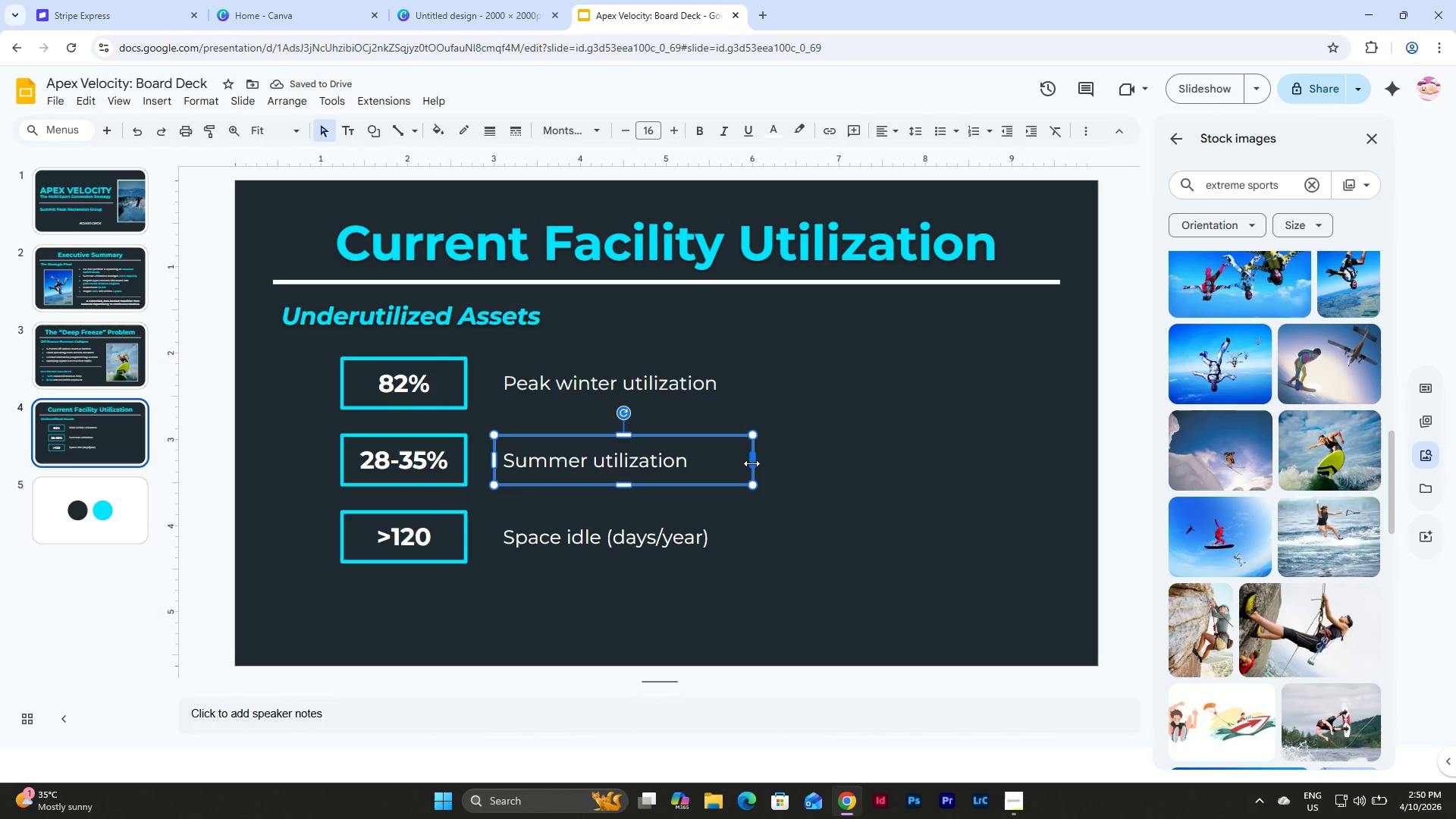 
left_click_drag(start_coordinate=[752, 463], to_coordinate=[744, 463])
 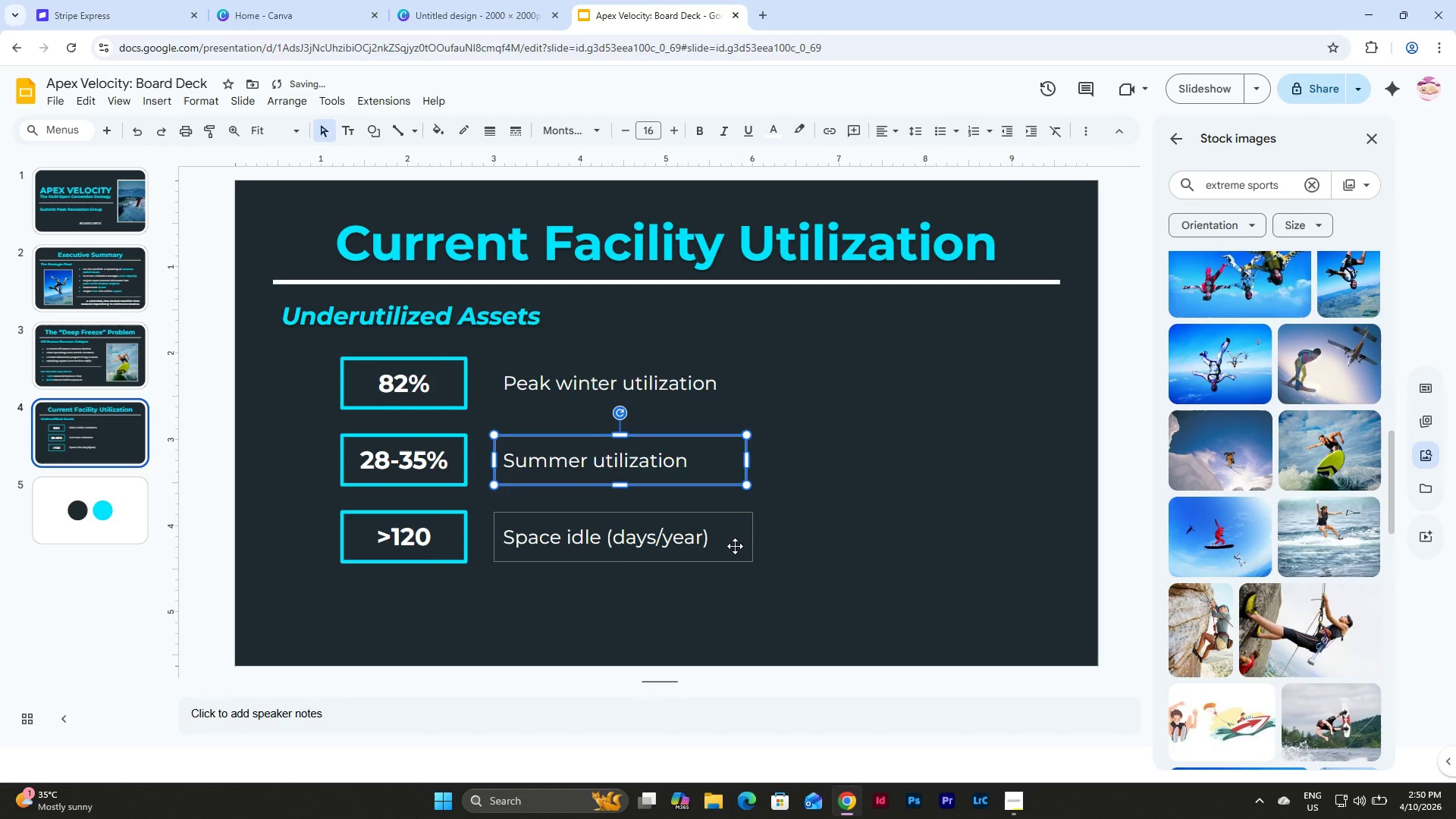 
left_click([735, 546])
 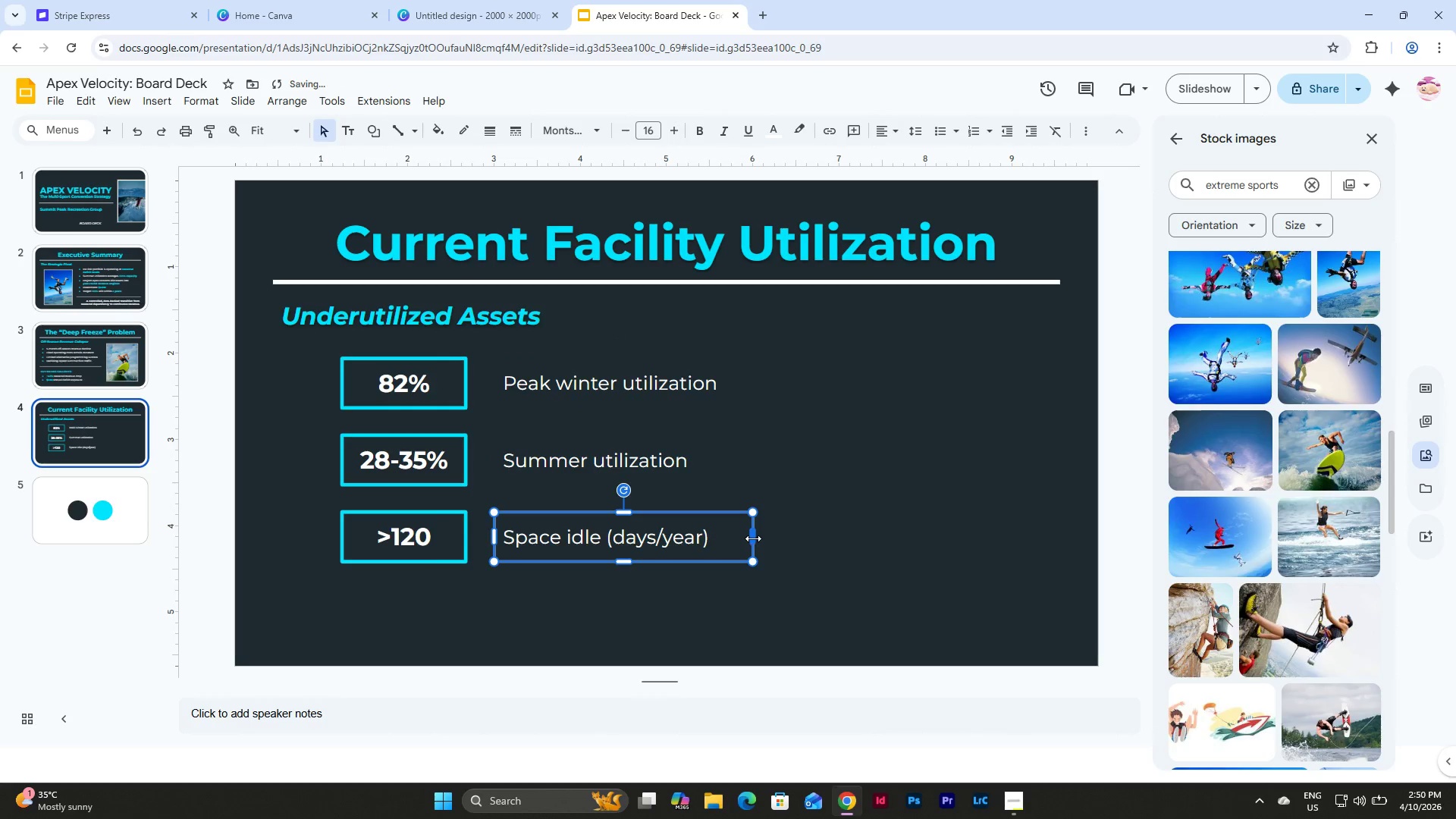 
left_click_drag(start_coordinate=[753, 538], to_coordinate=[745, 538])
 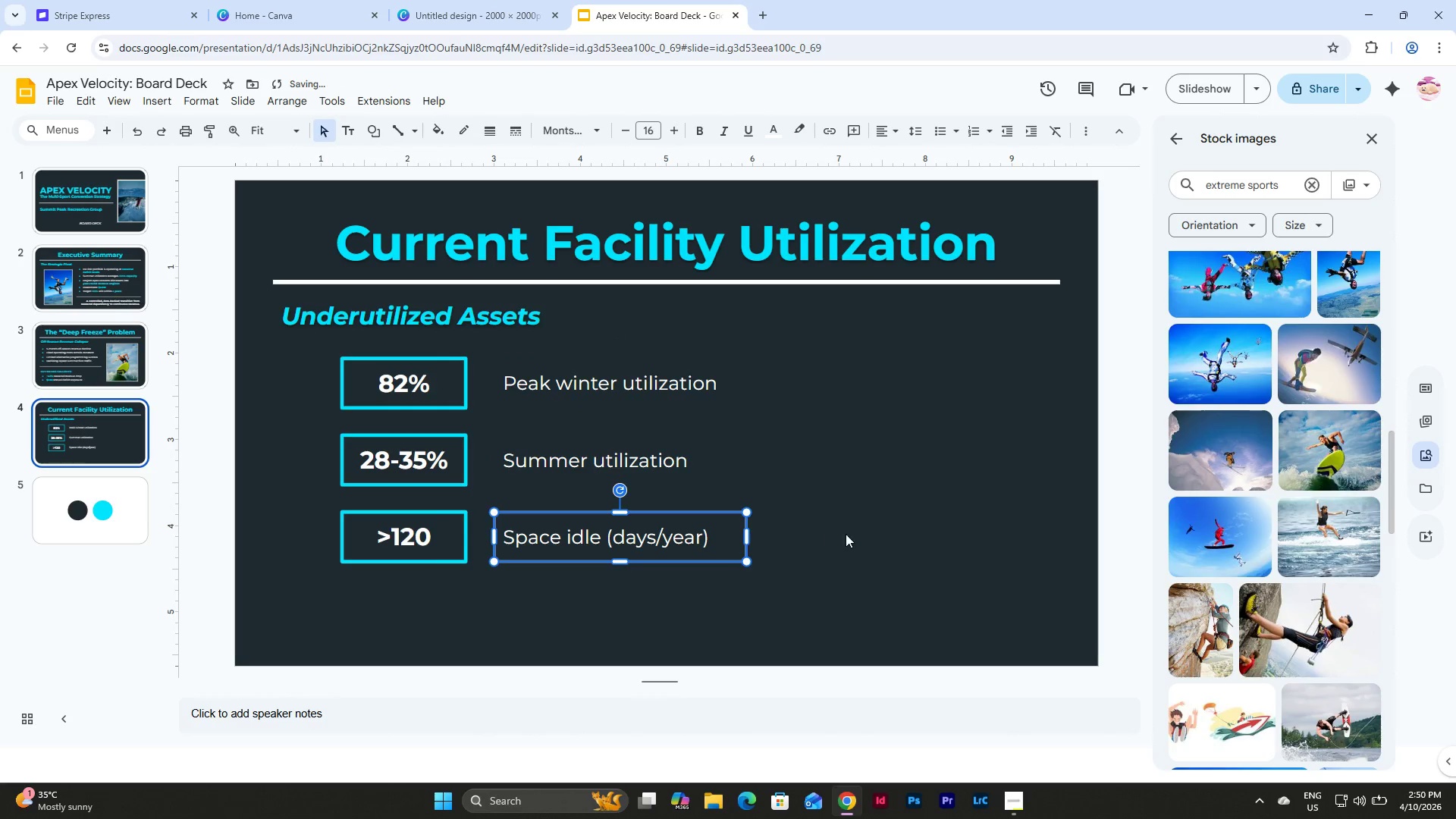 
left_click([846, 534])
 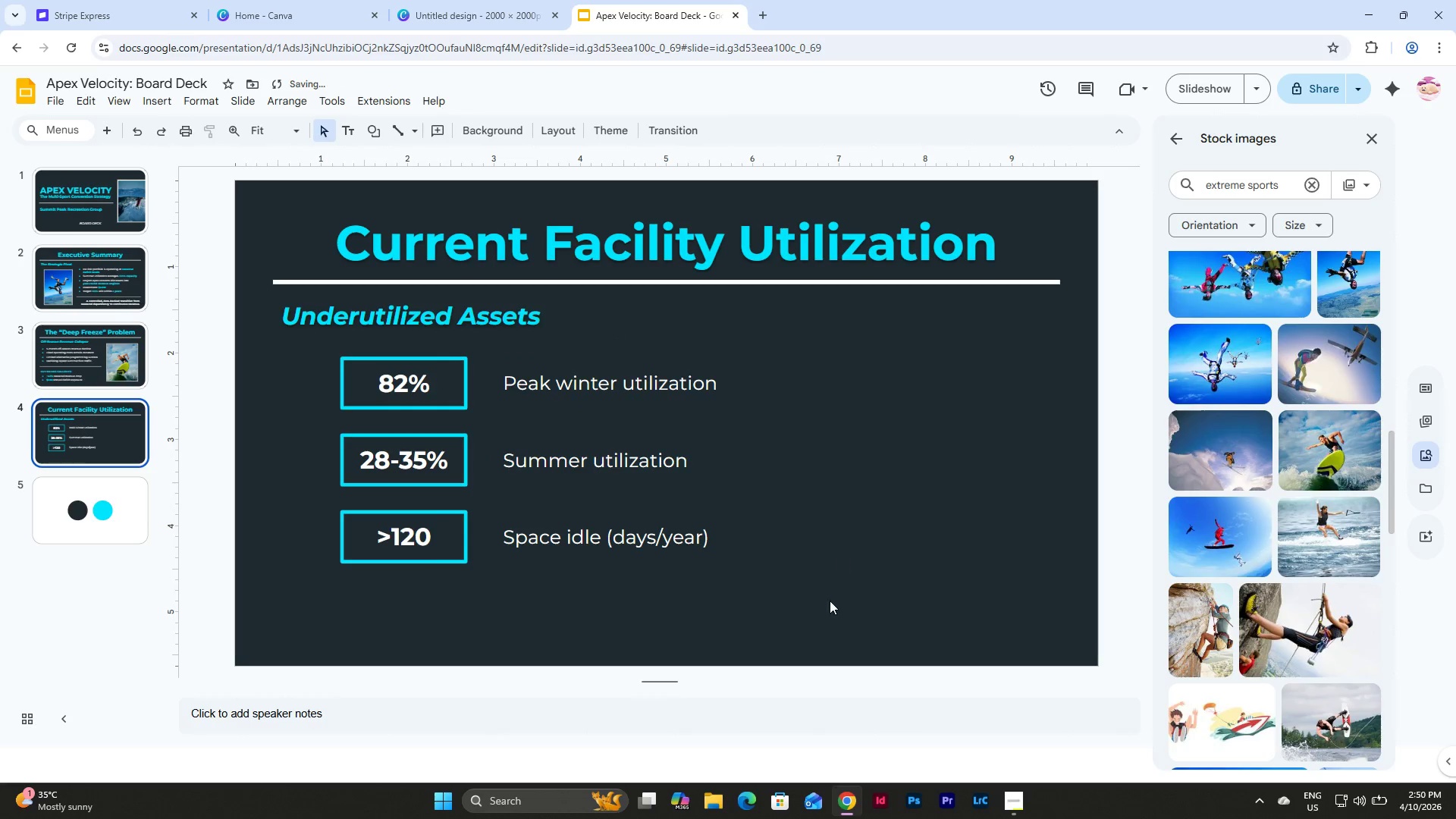 
left_click_drag(start_coordinate=[830, 601], to_coordinate=[338, 375])
 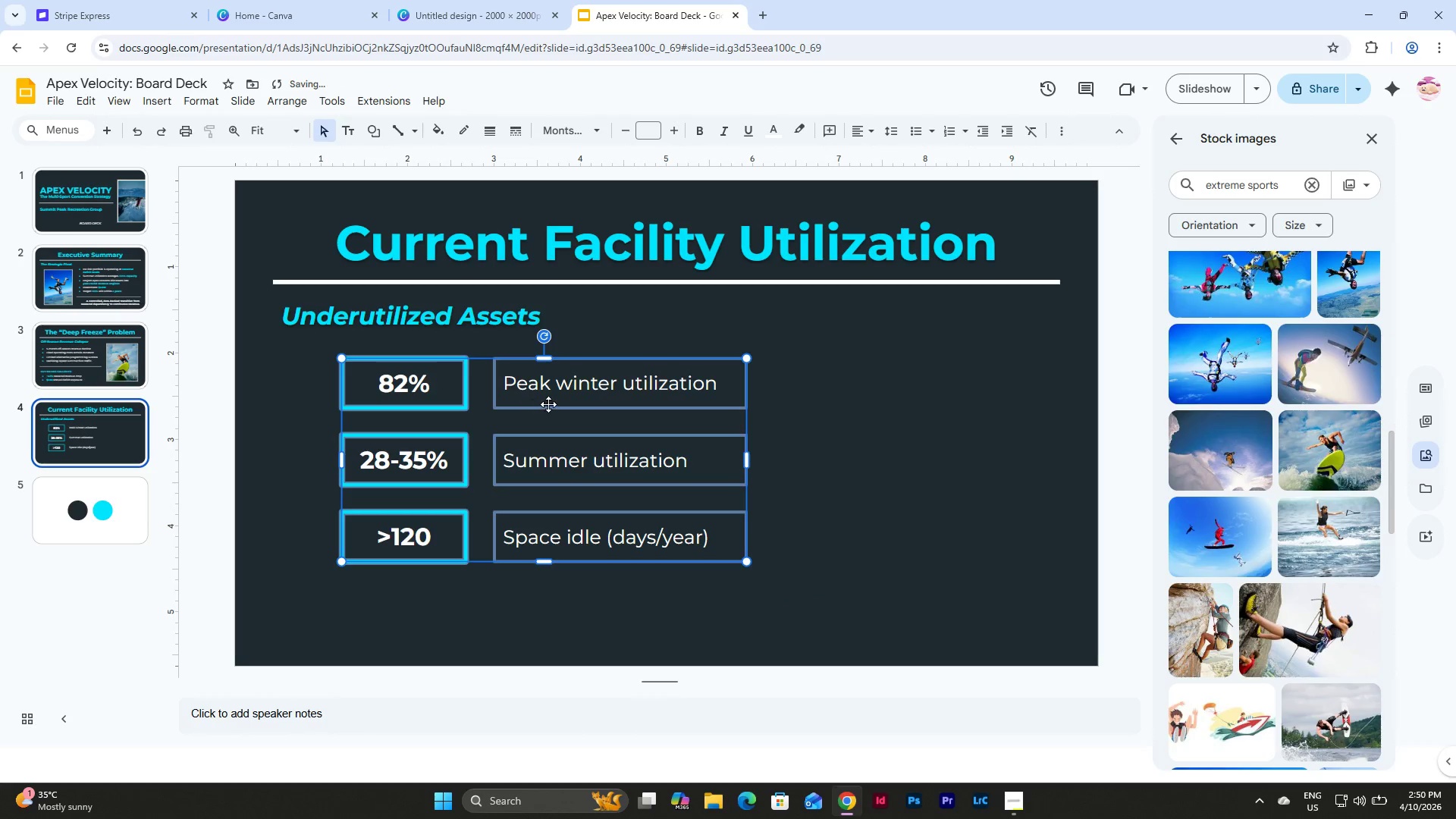 
left_click_drag(start_coordinate=[548, 404], to_coordinate=[672, 407])
 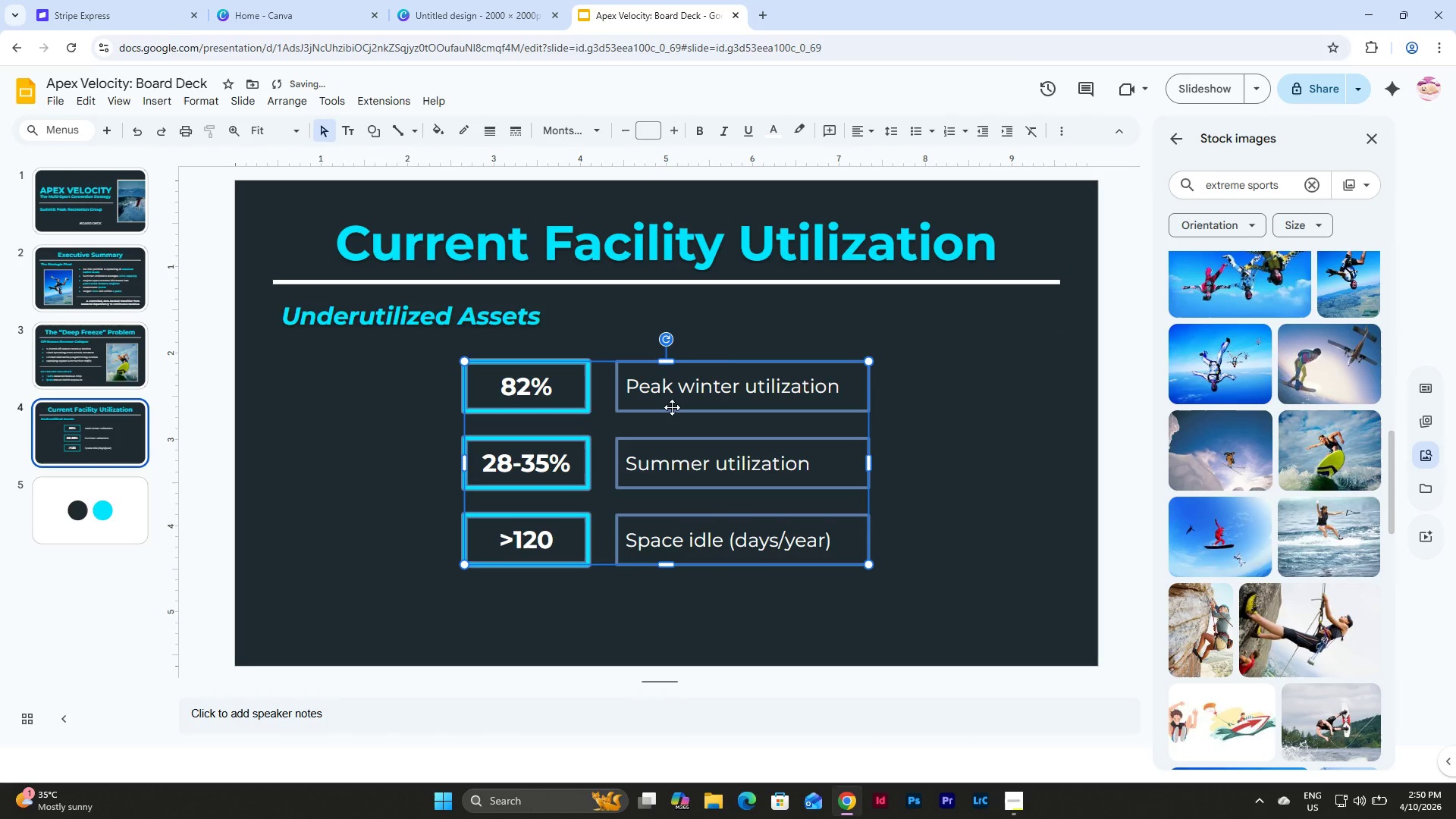 
left_click_drag(start_coordinate=[672, 407], to_coordinate=[480, 416])
 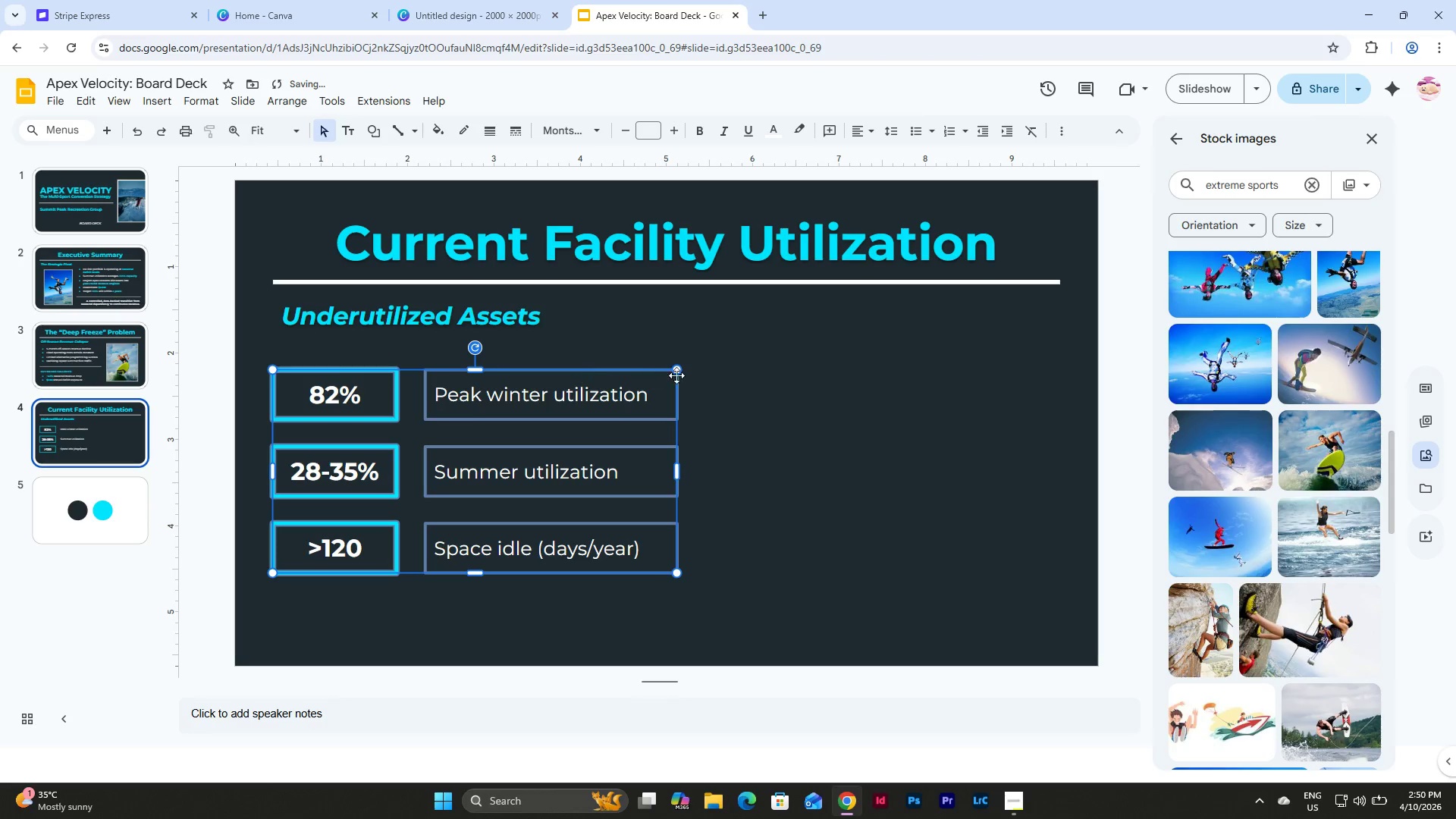 
left_click([709, 369])
 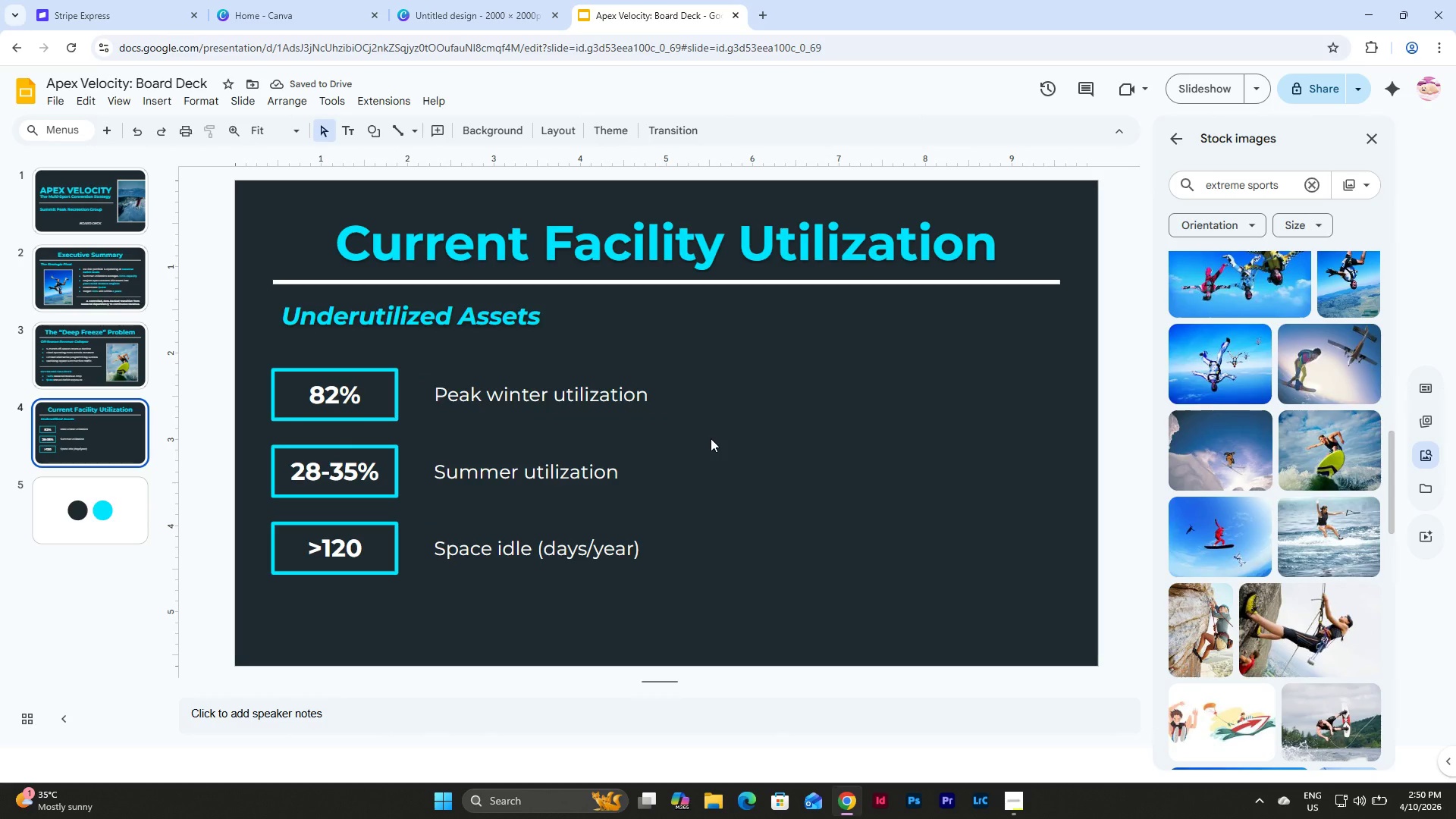 
left_click([116, 362])
 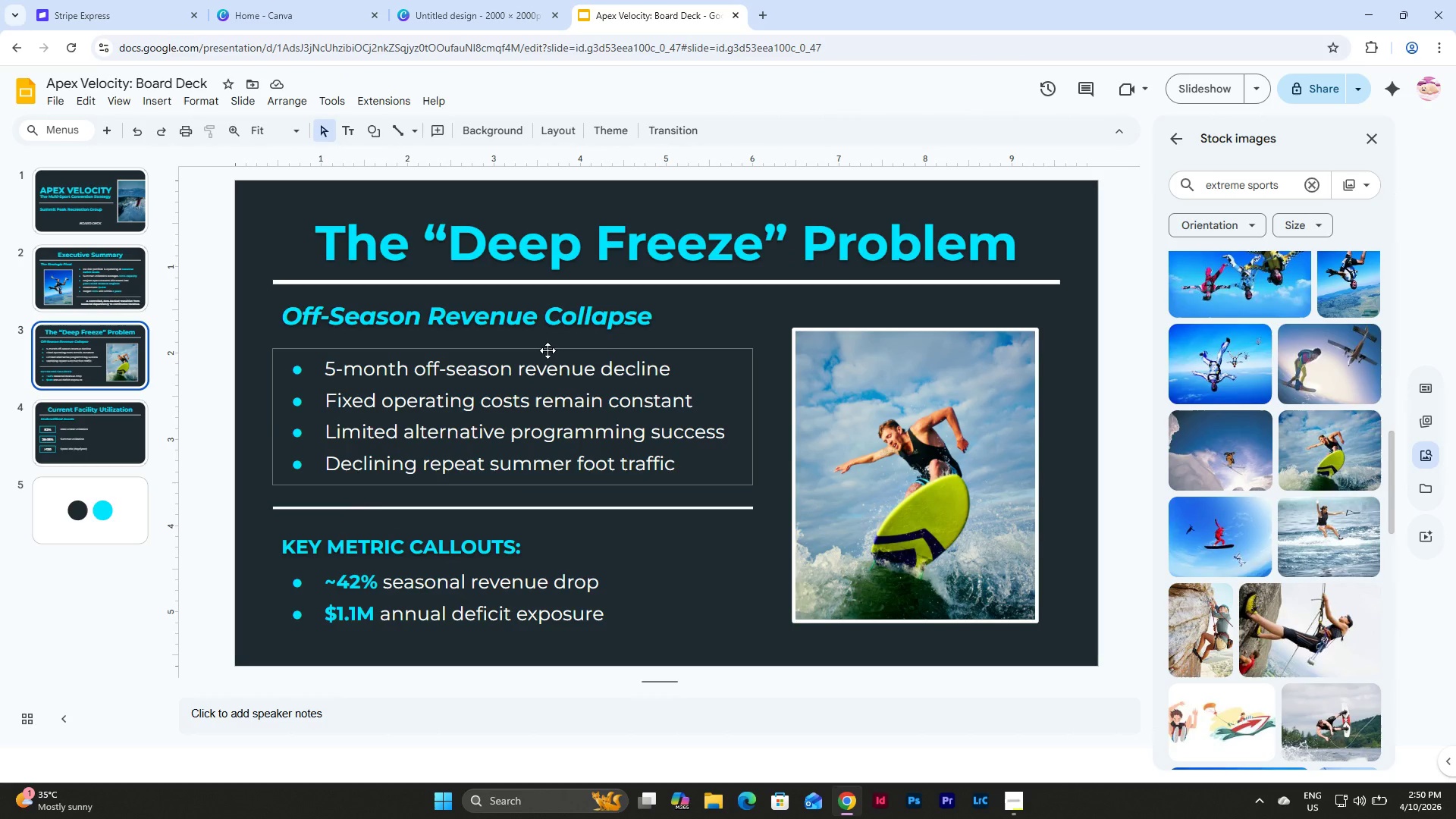 
left_click([548, 350])
 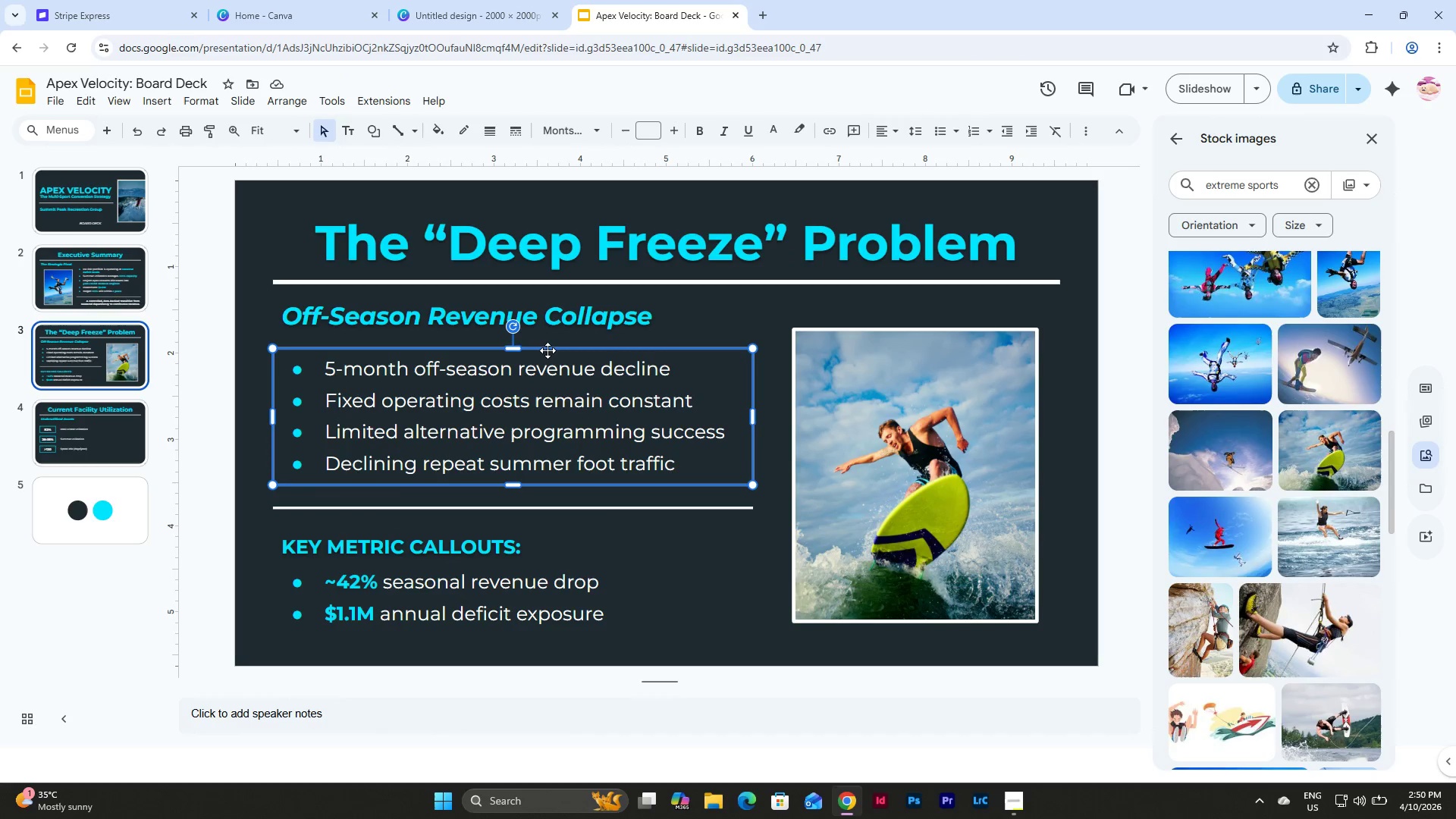 
key(Control+C)
 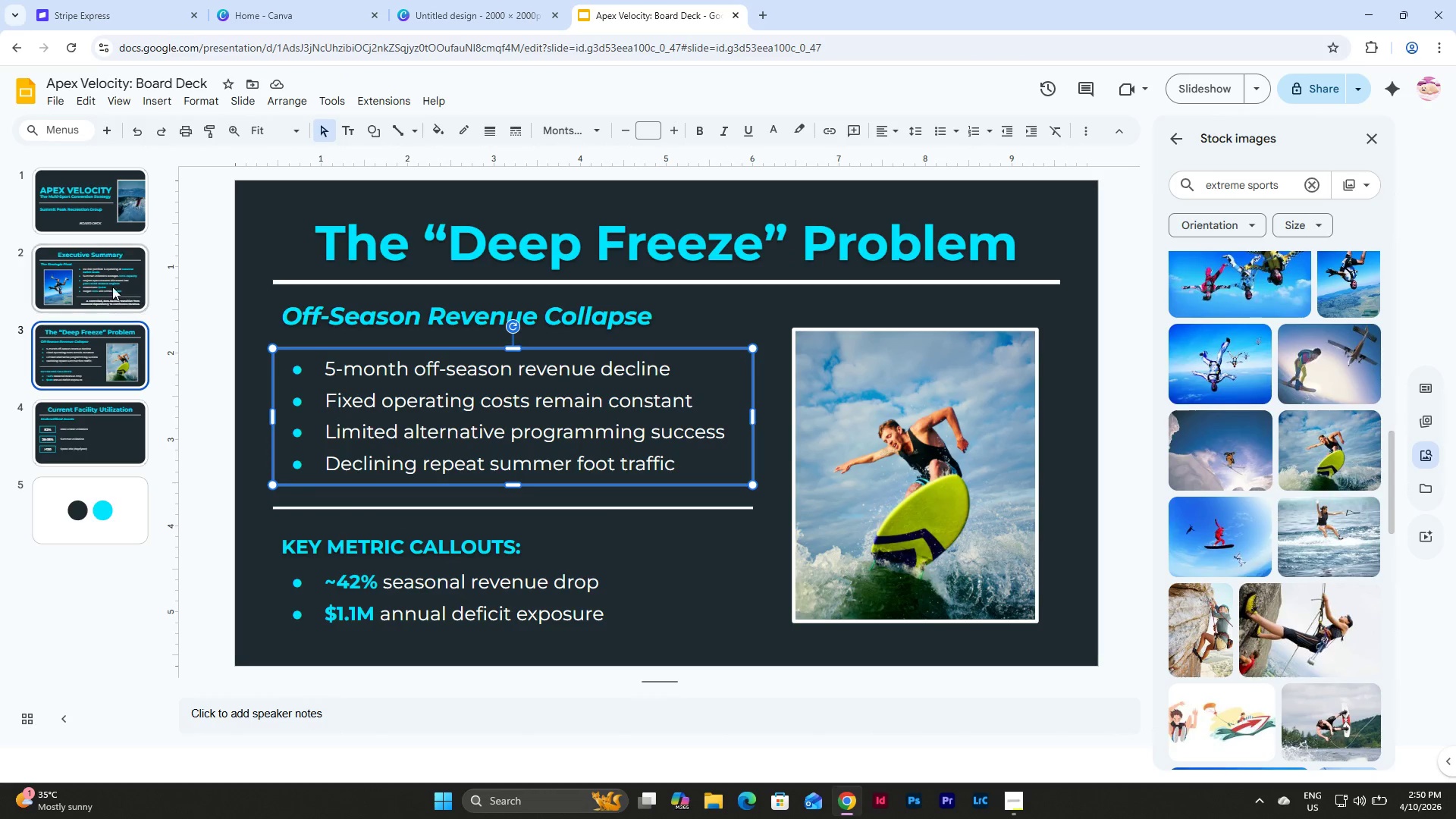 
left_click([112, 283])
 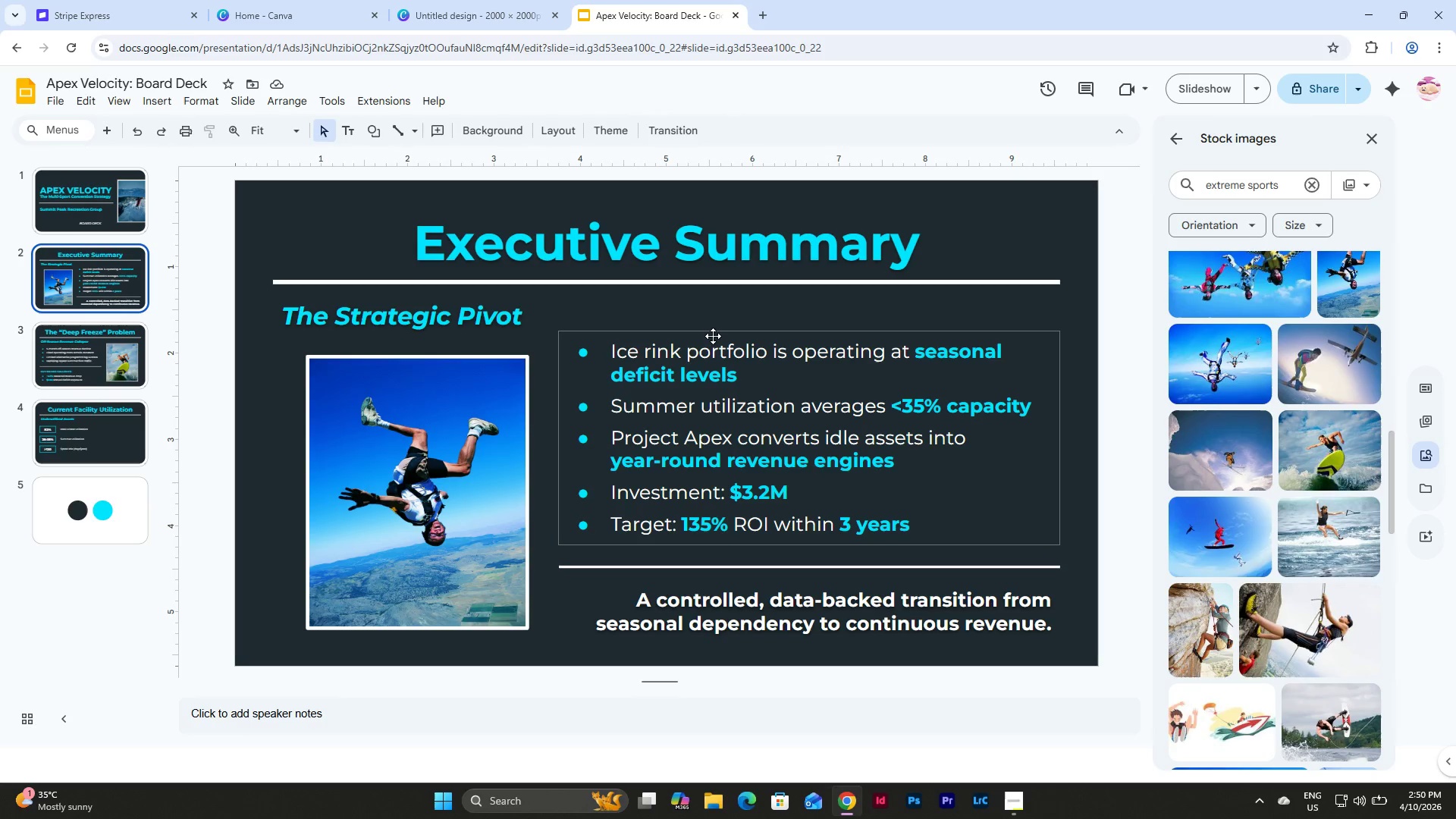 
left_click([713, 333])
 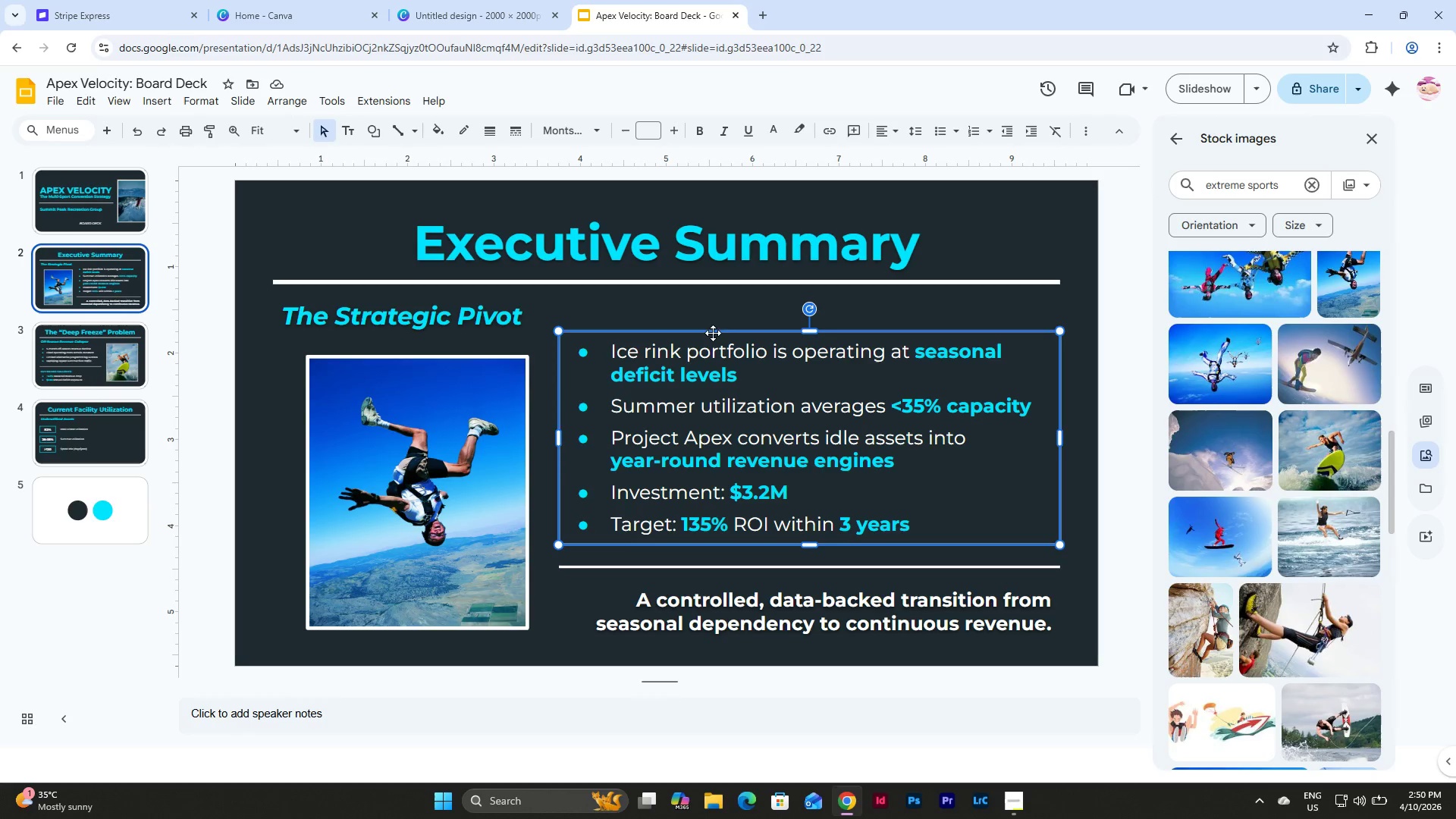 
key(Control+C)
 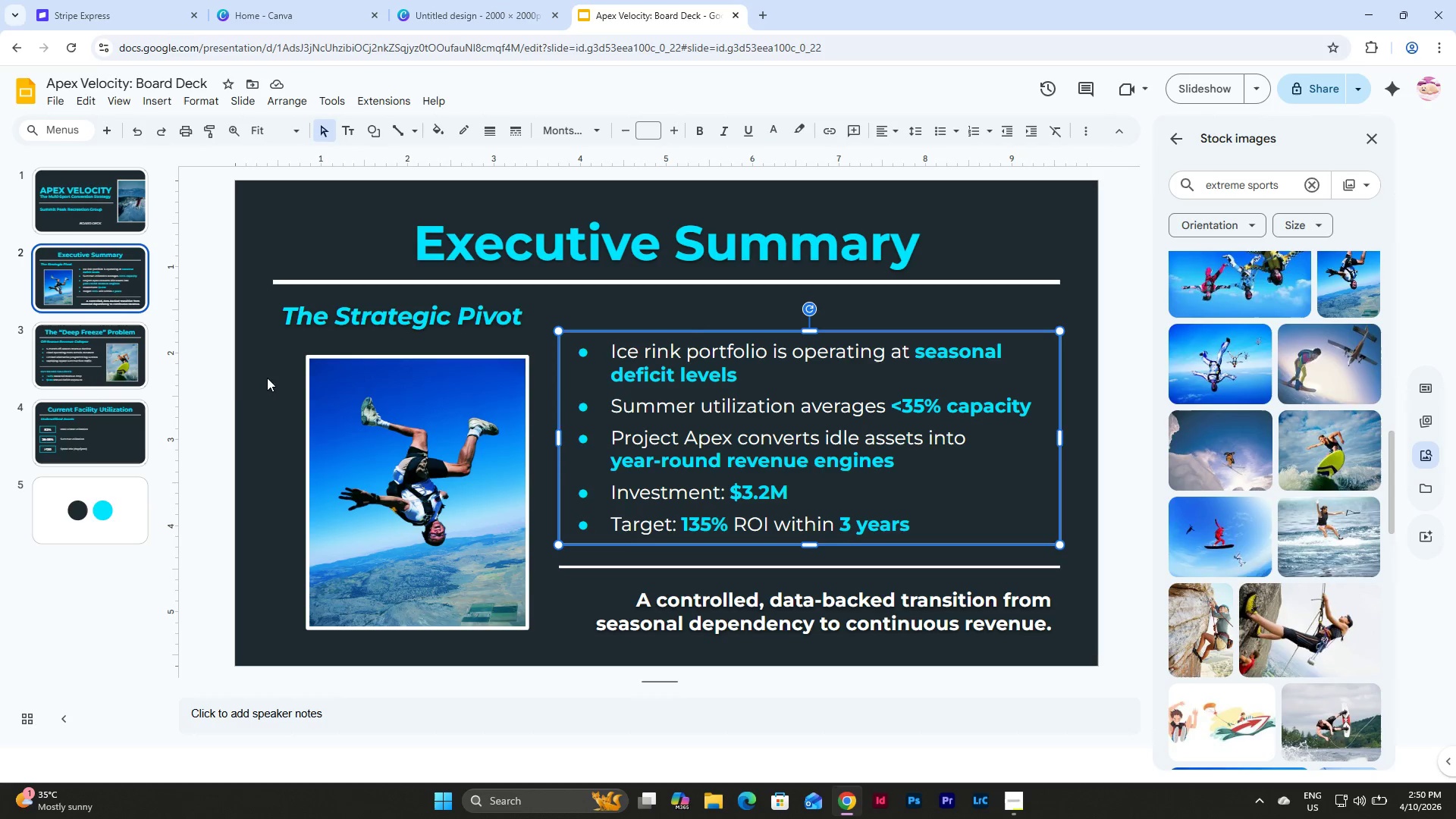 
left_click([132, 443])
 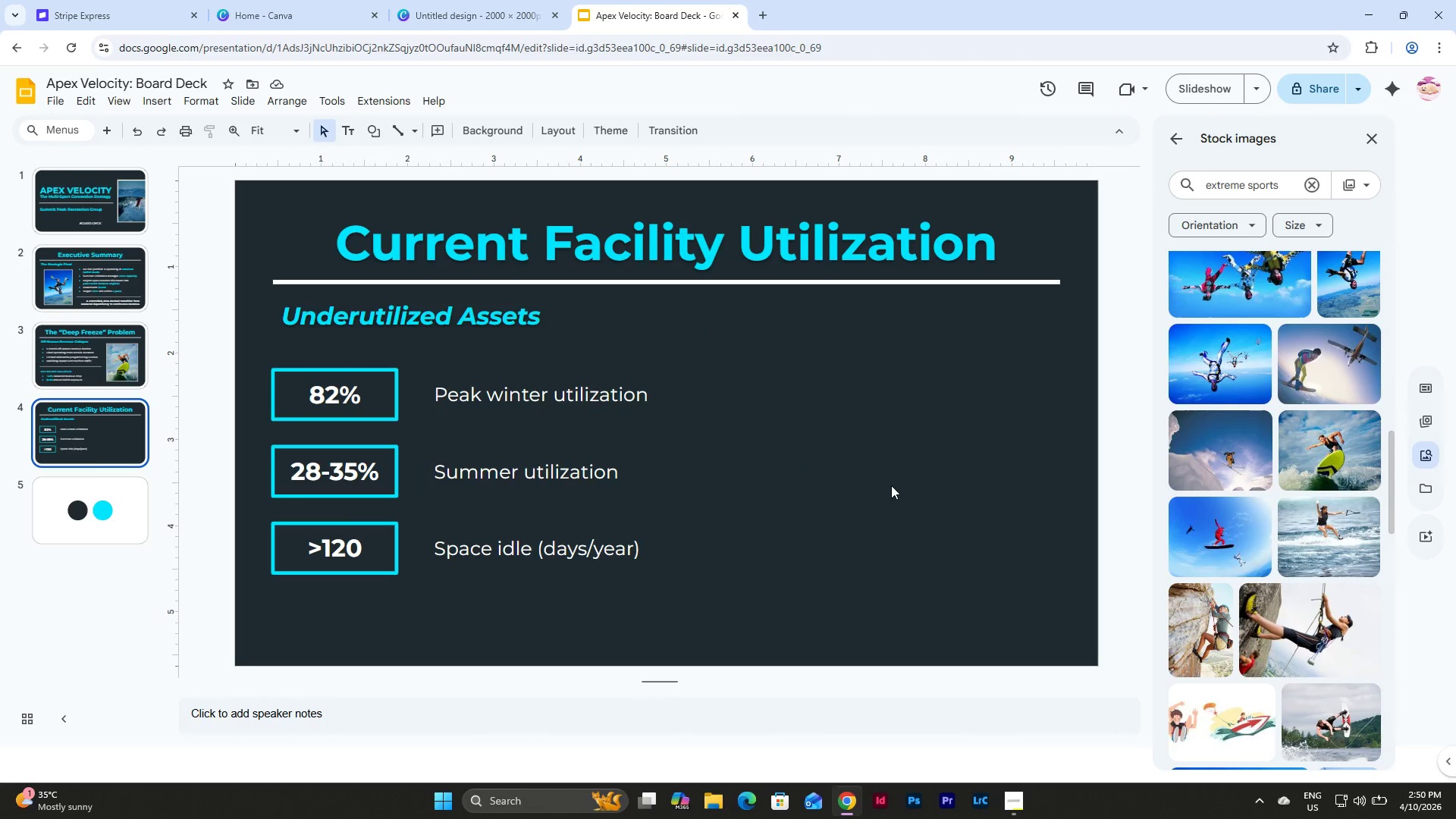 
left_click([891, 480])
 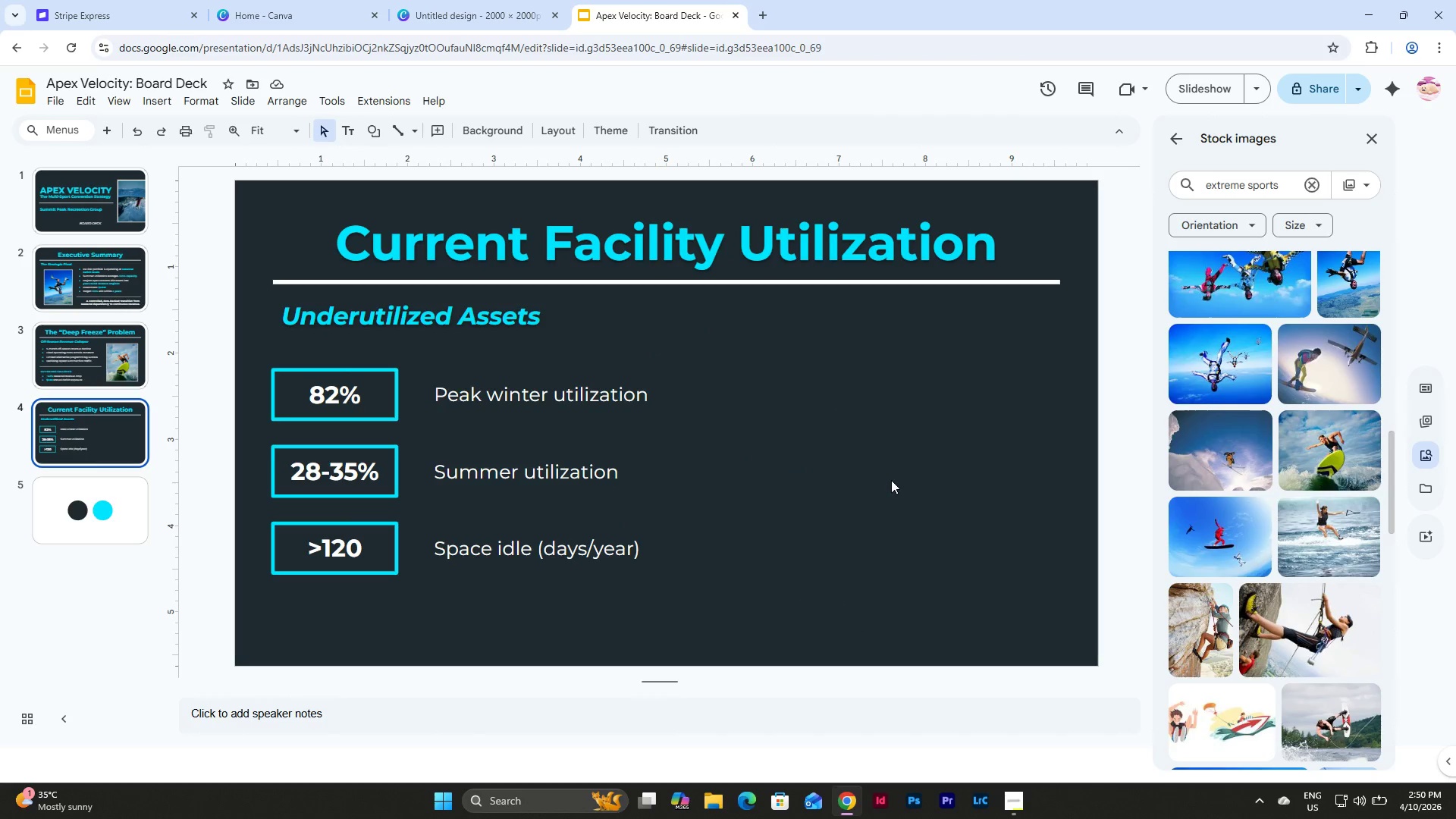 
key(Control+V)
 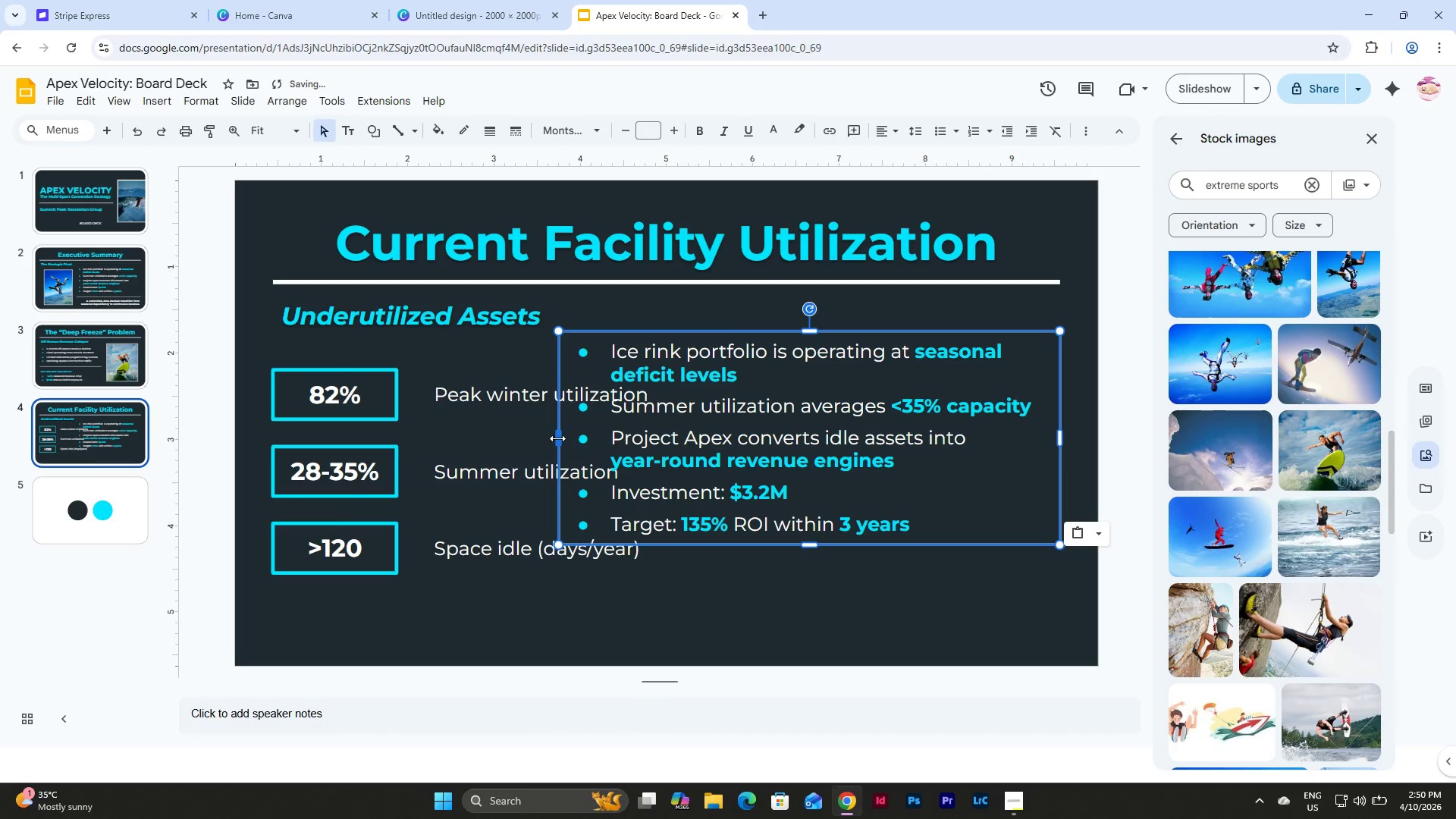 
left_click_drag(start_coordinate=[557, 438], to_coordinate=[656, 457])
 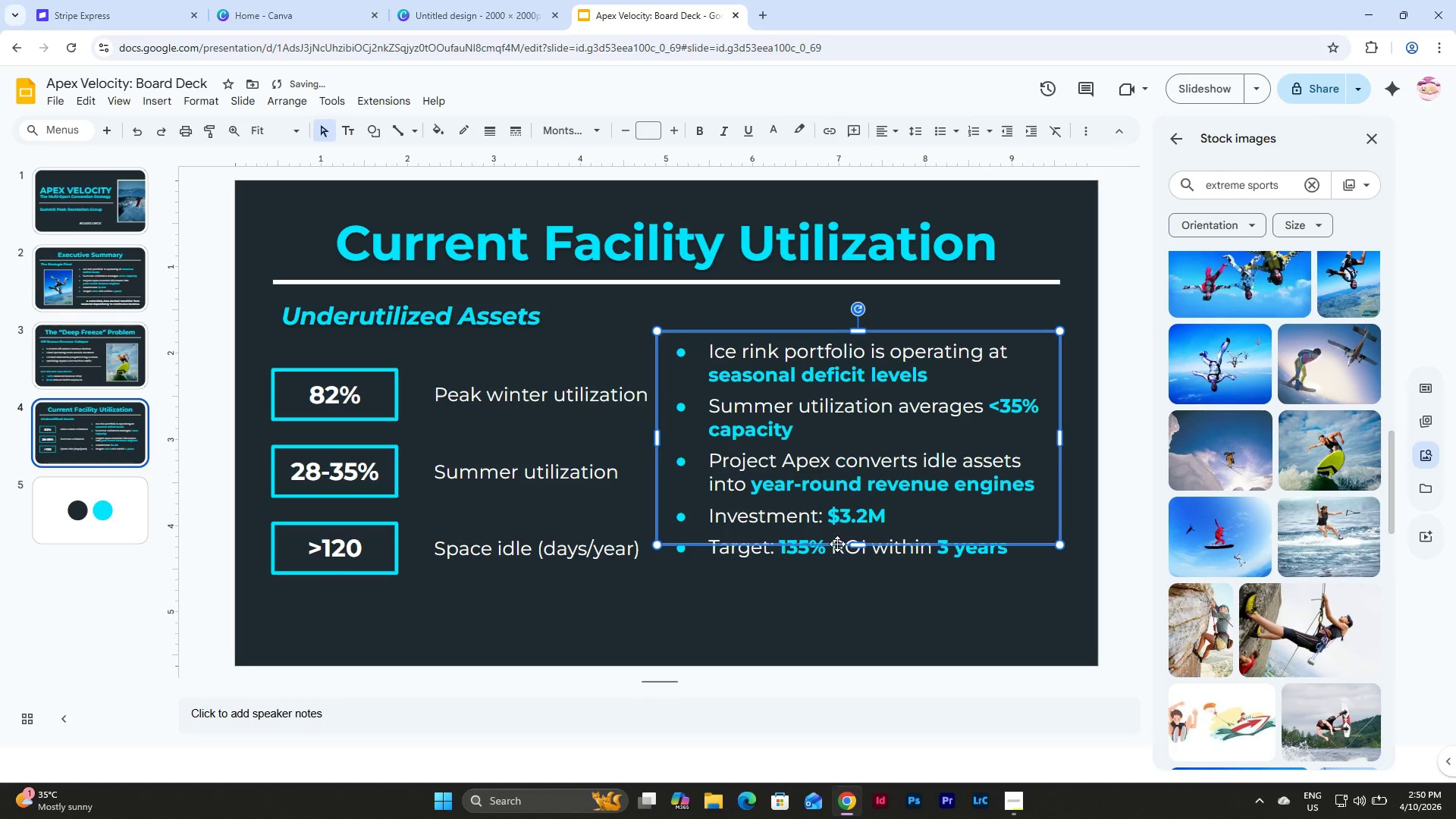 
left_click_drag(start_coordinate=[859, 543], to_coordinate=[869, 633])
 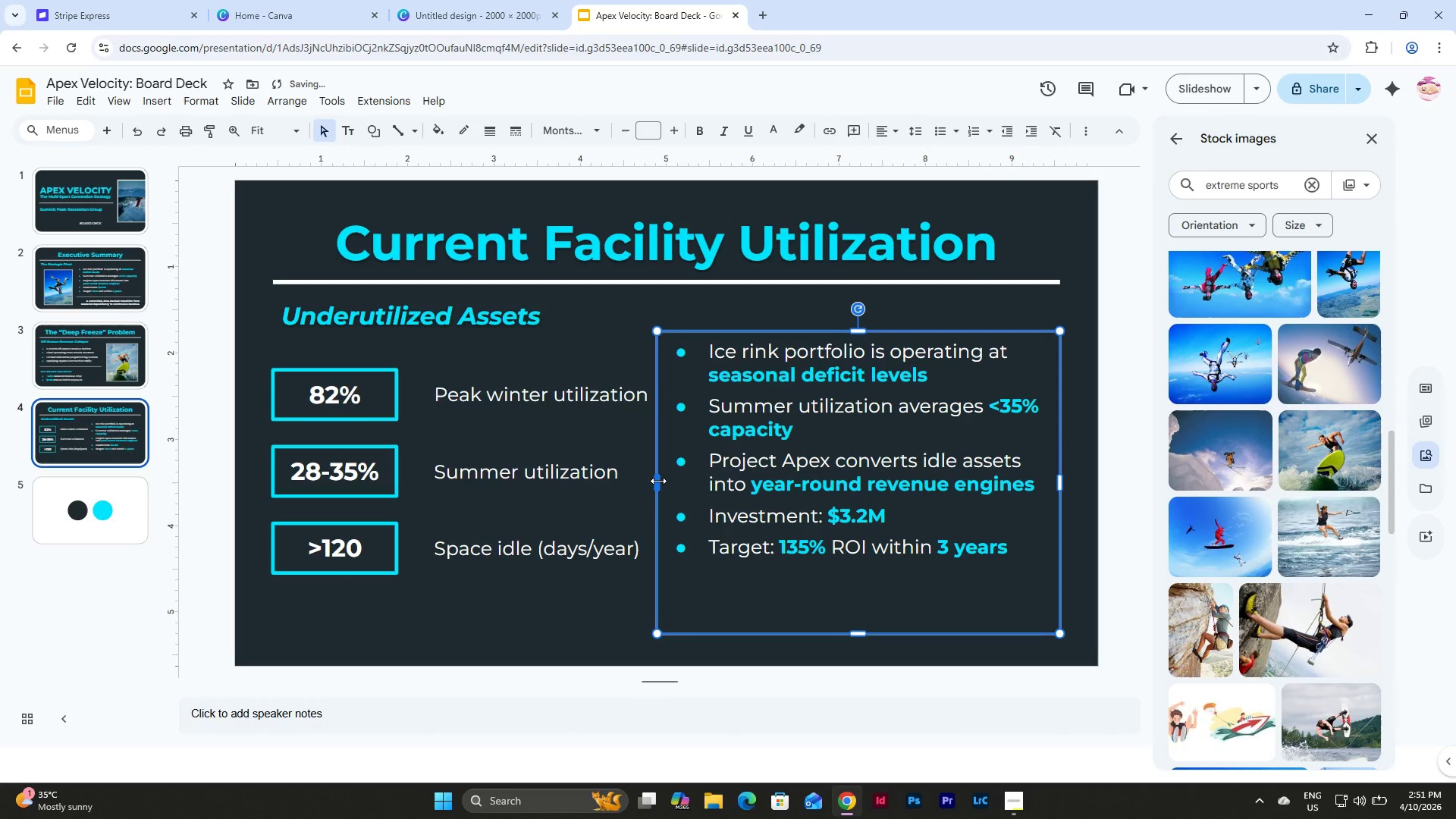 
left_click_drag(start_coordinate=[657, 481], to_coordinate=[677, 485])
 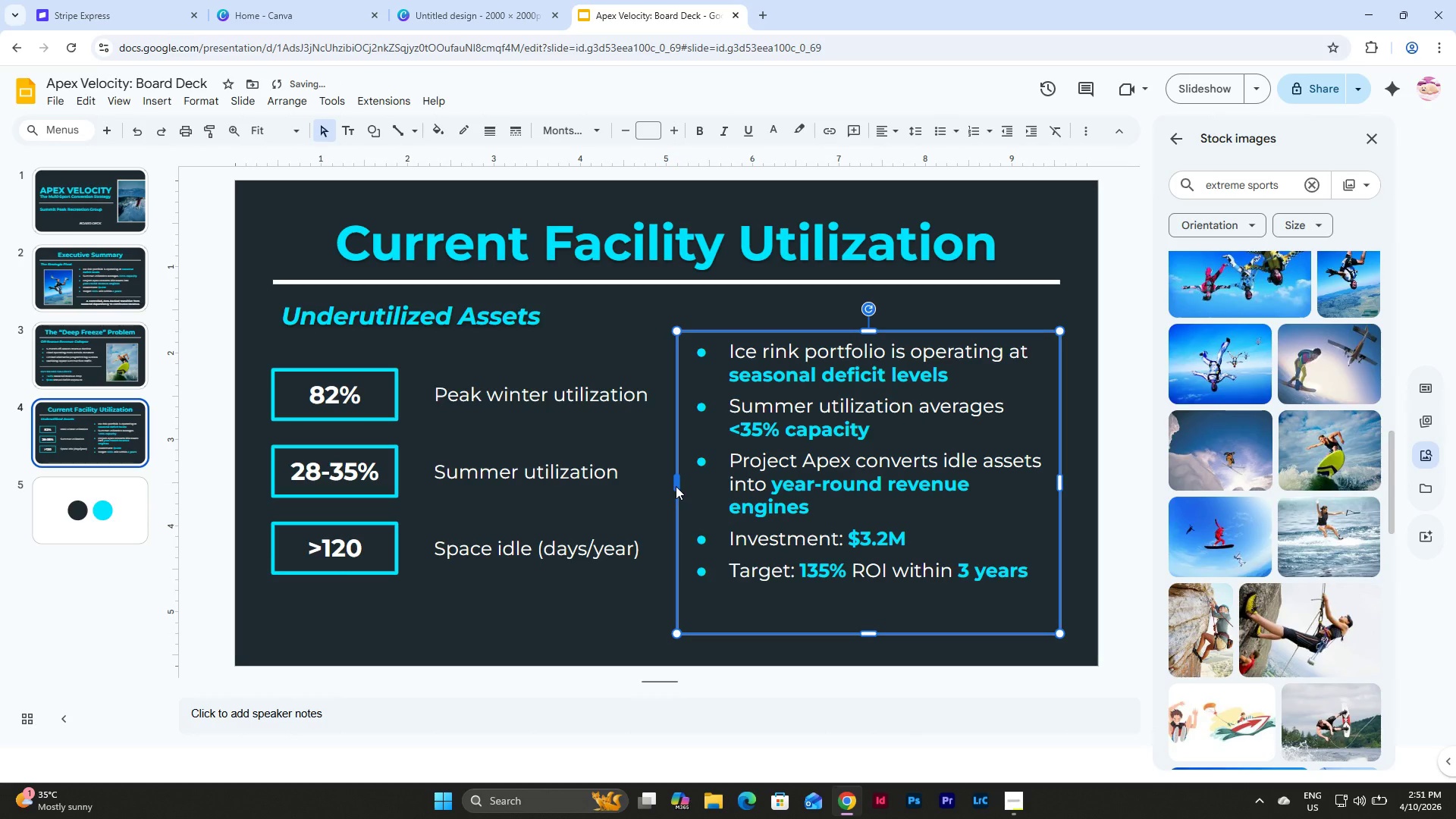 
wait(6.08)
 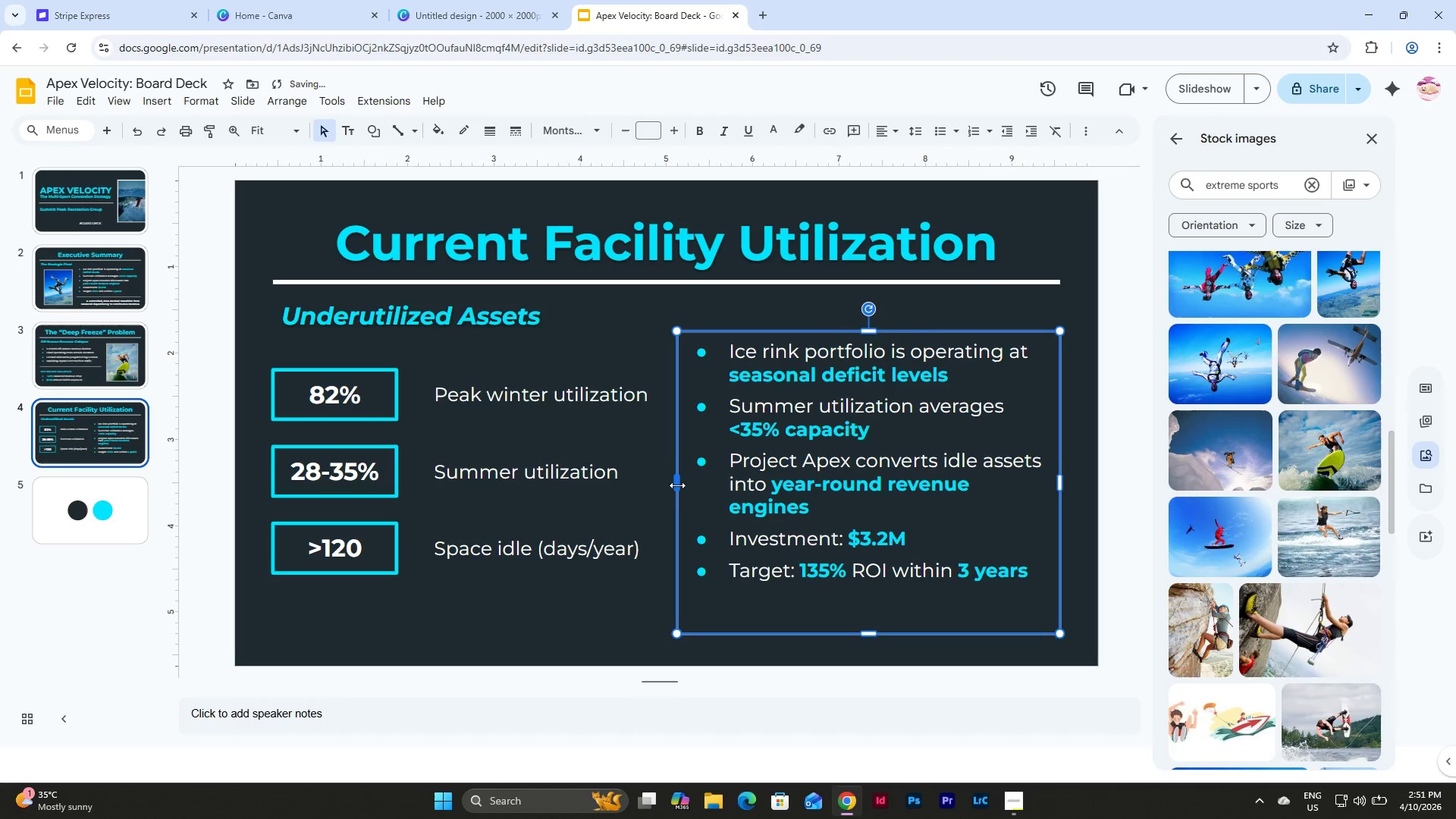 
left_click_drag(start_coordinate=[869, 331], to_coordinate=[871, 344])
 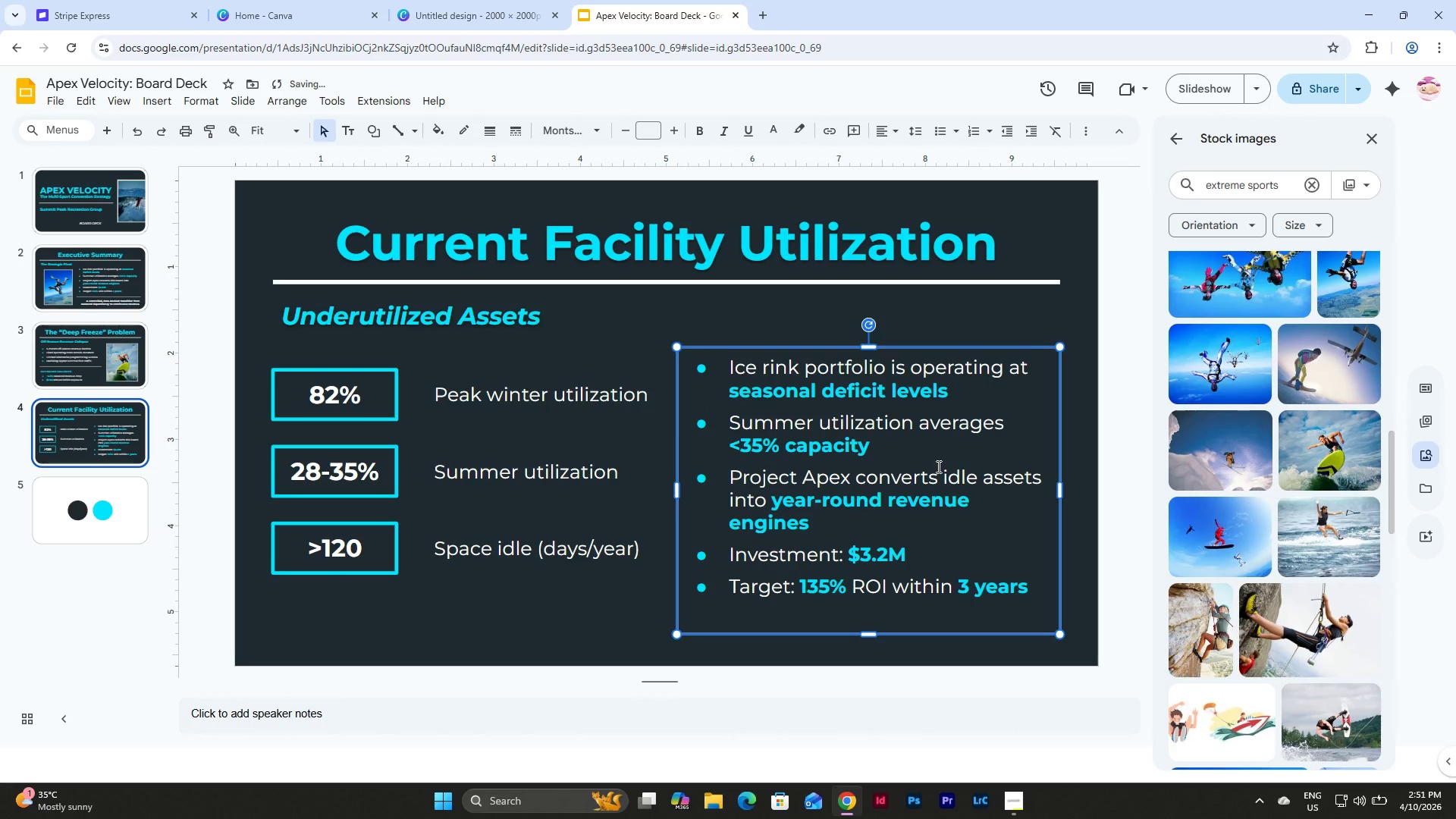 
left_click([886, 394])
 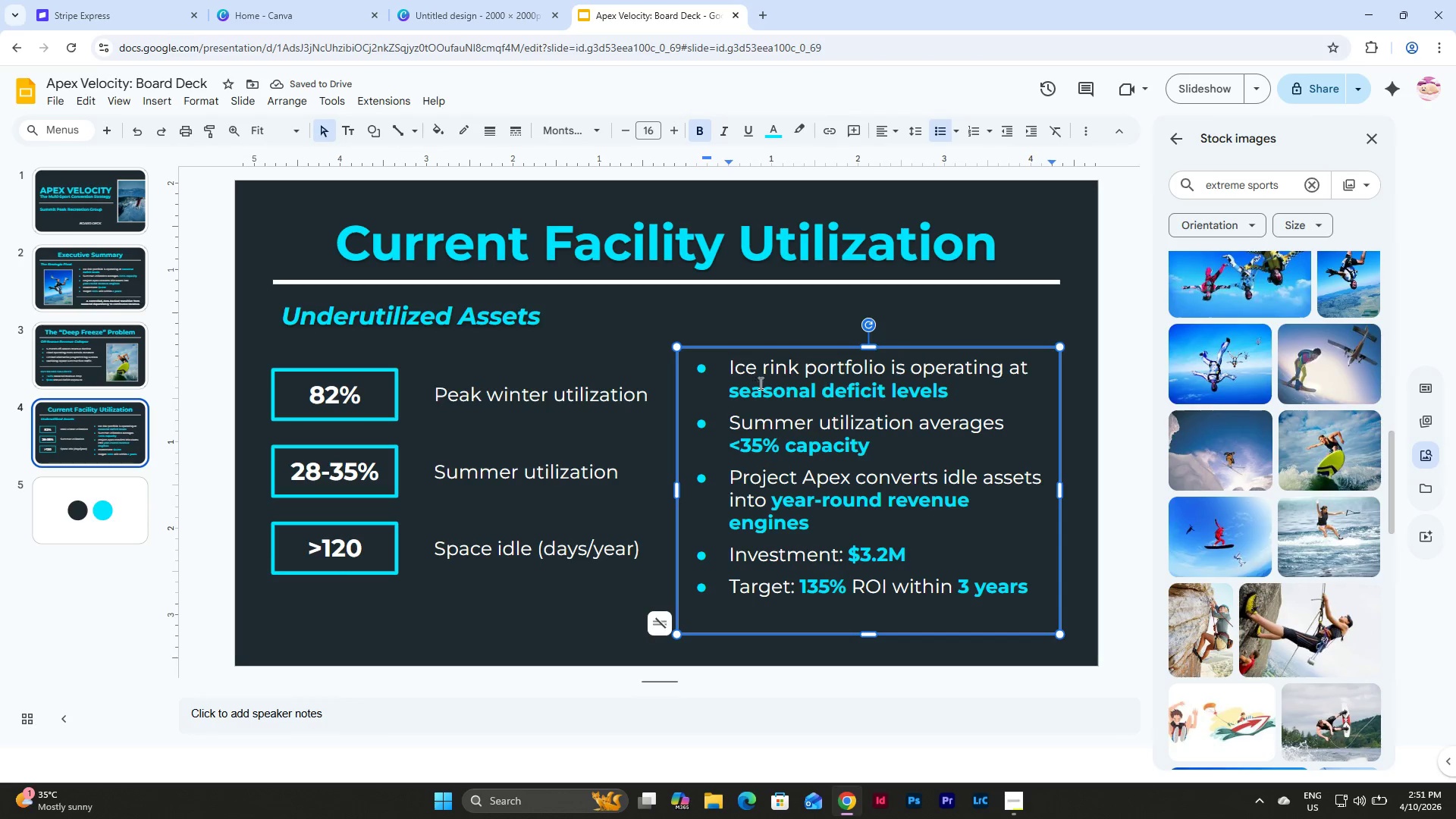 
left_click_drag(start_coordinate=[733, 369], to_coordinate=[803, 374])
 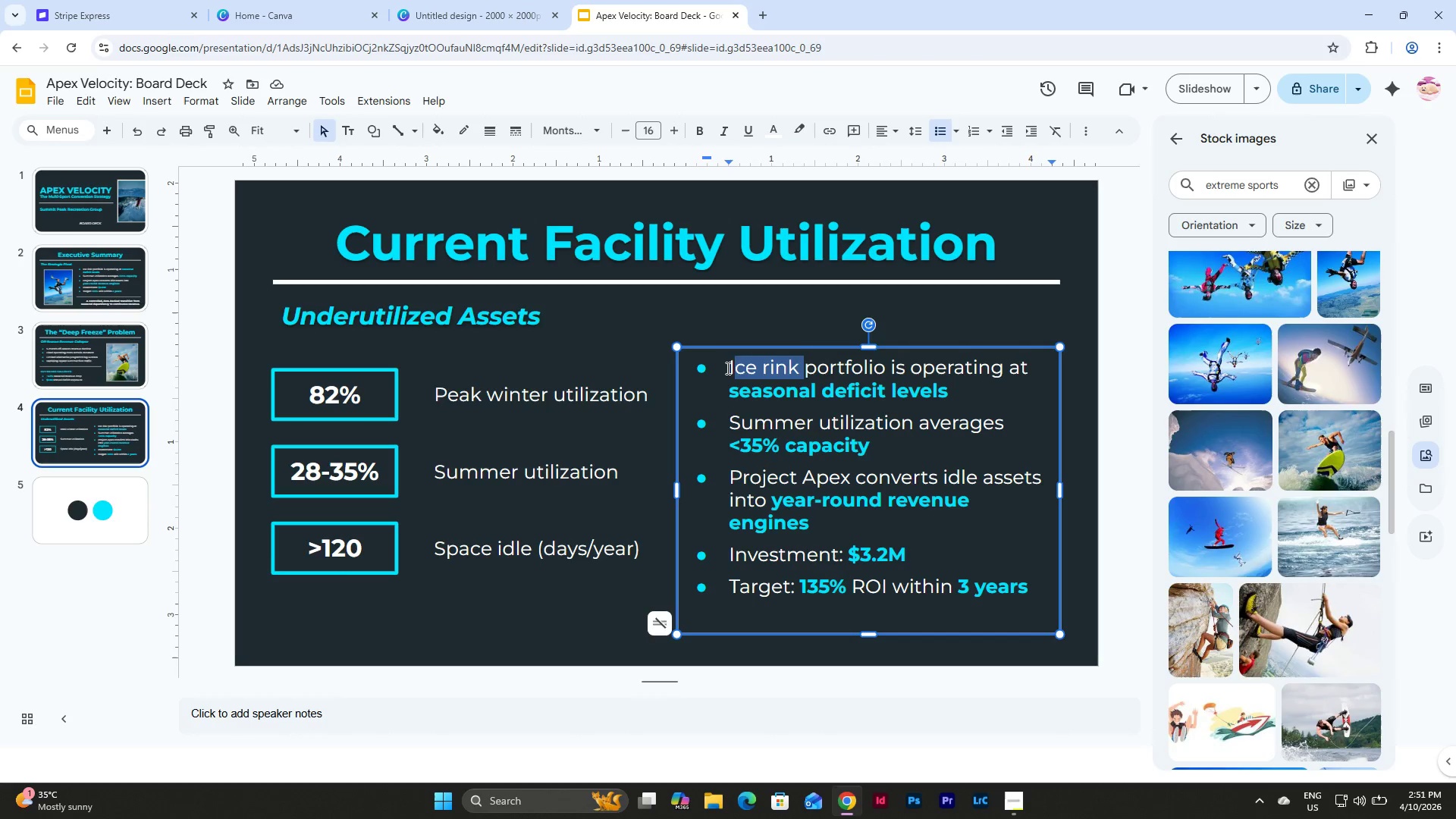 
left_click_drag(start_coordinate=[726, 367], to_coordinate=[965, 387])
 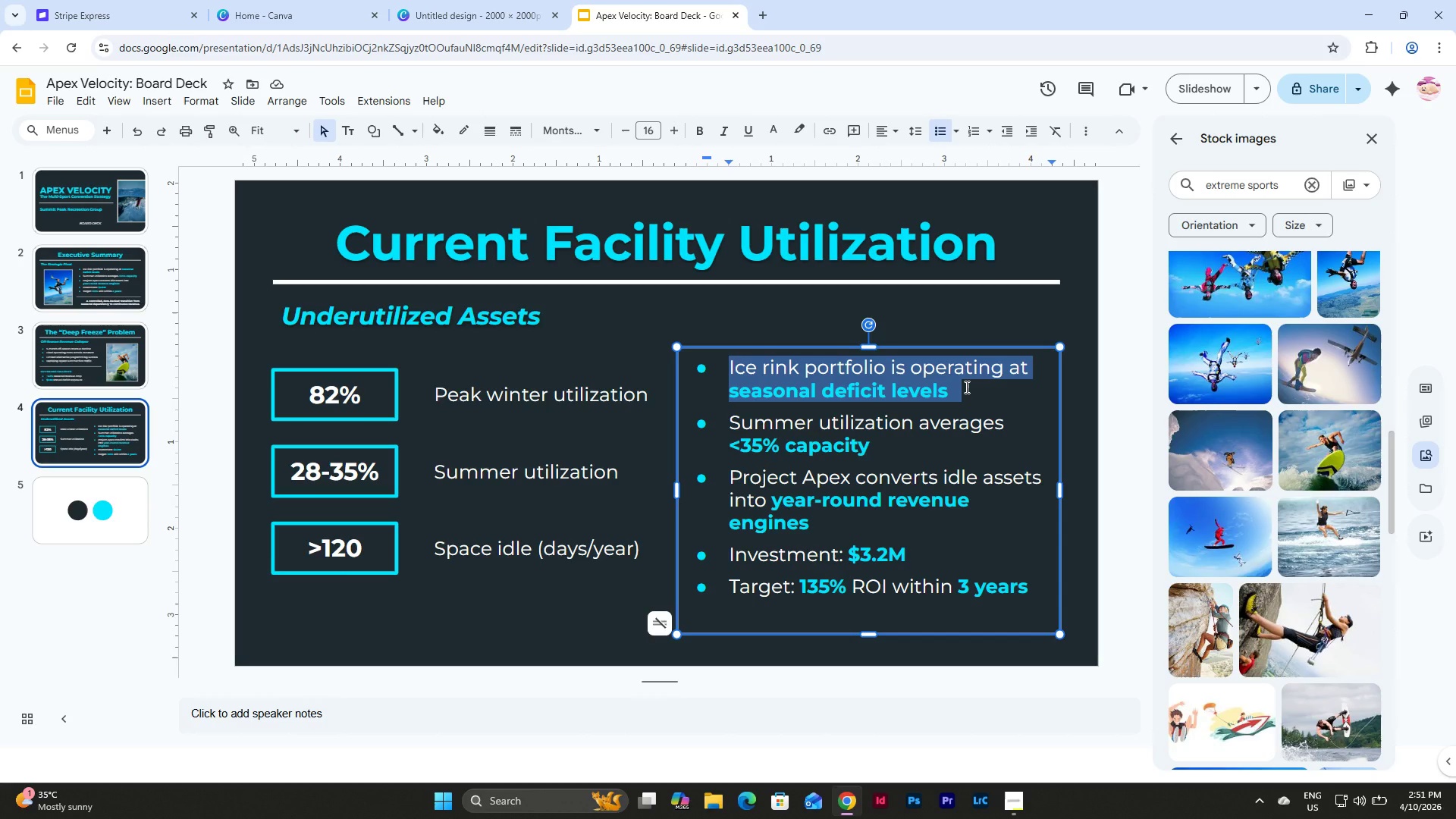 
type(High energy)
 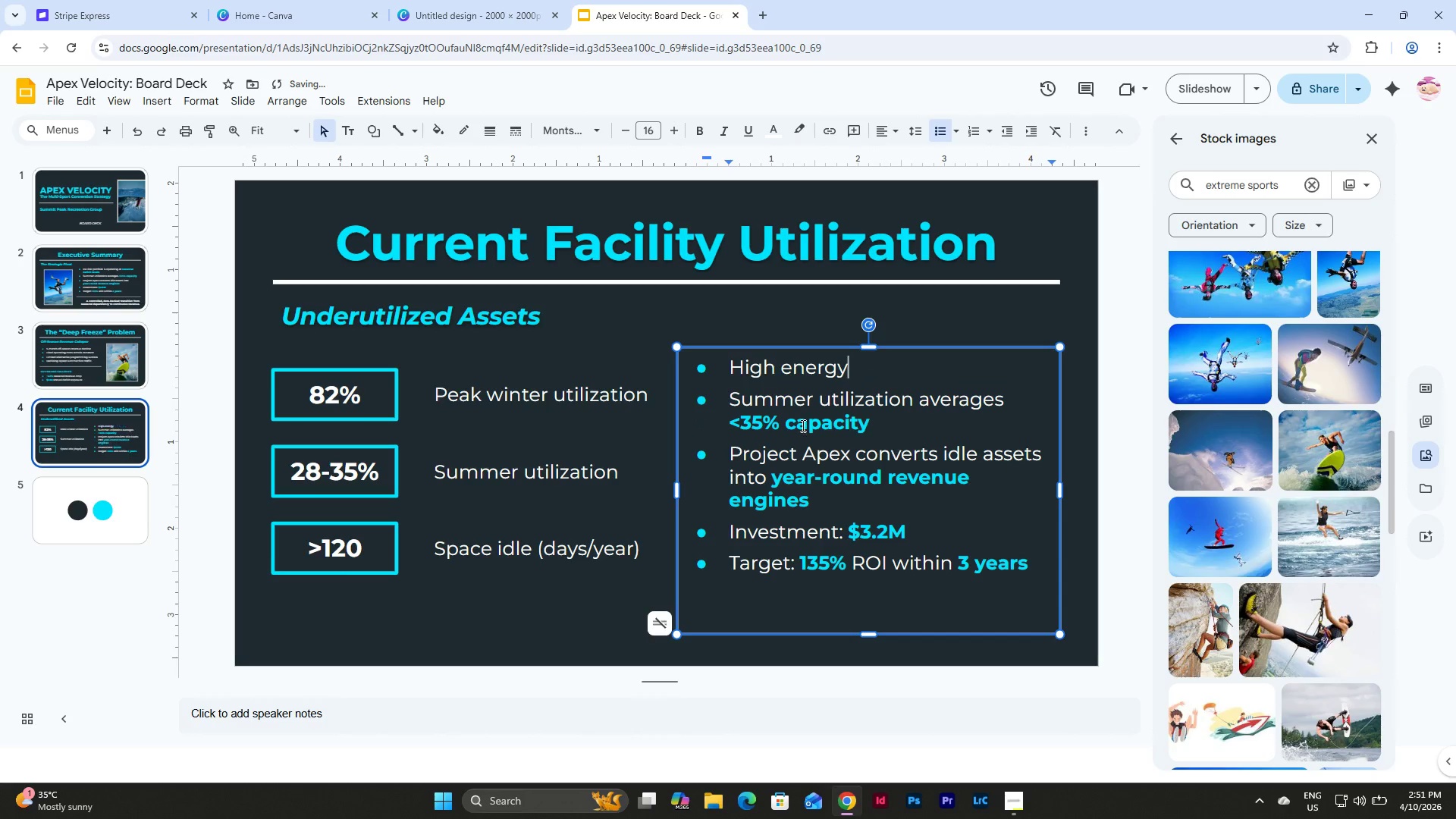 
left_click_drag(start_coordinate=[730, 400], to_coordinate=[1031, 561])
 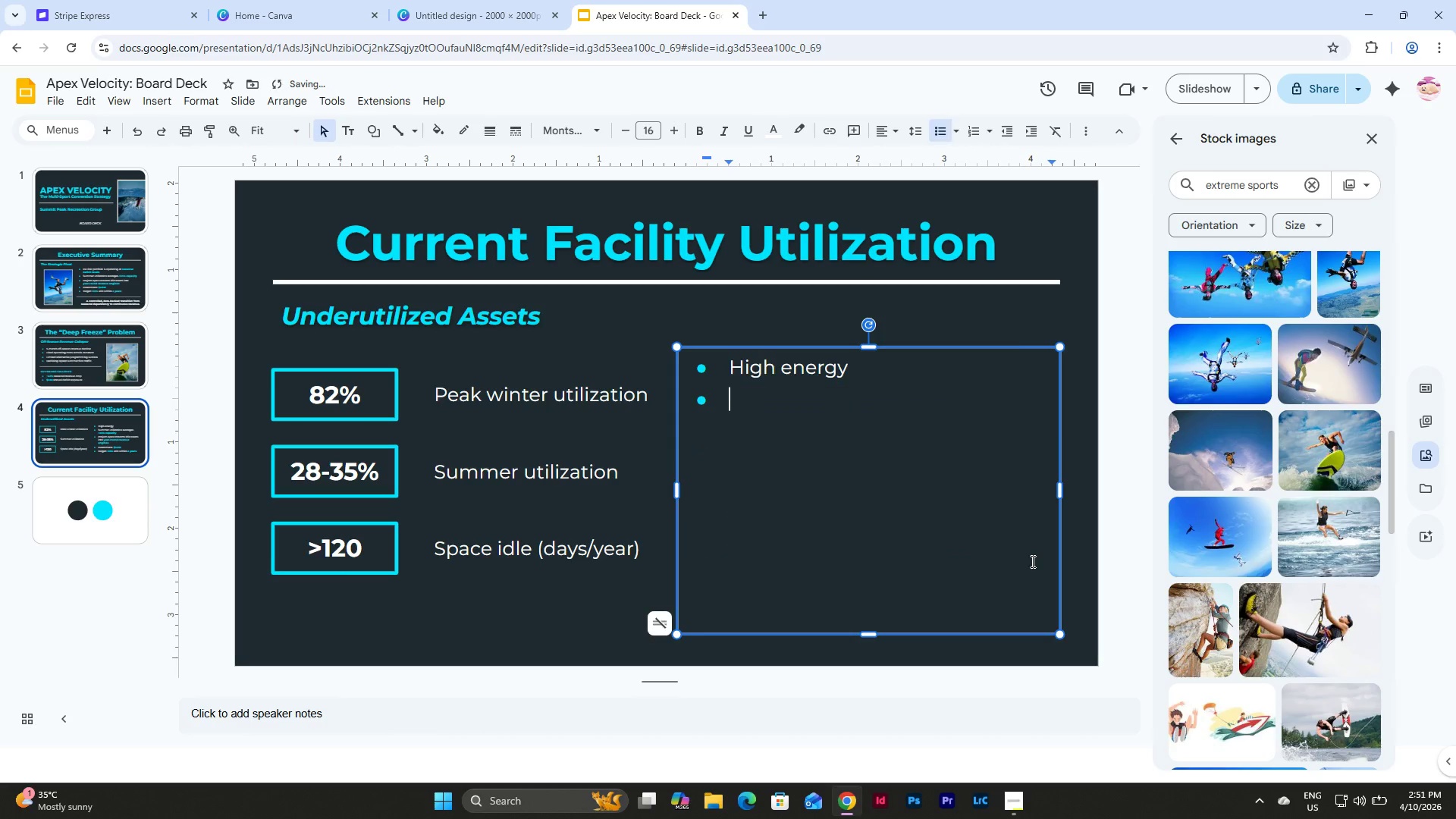 
key(Backspace)
 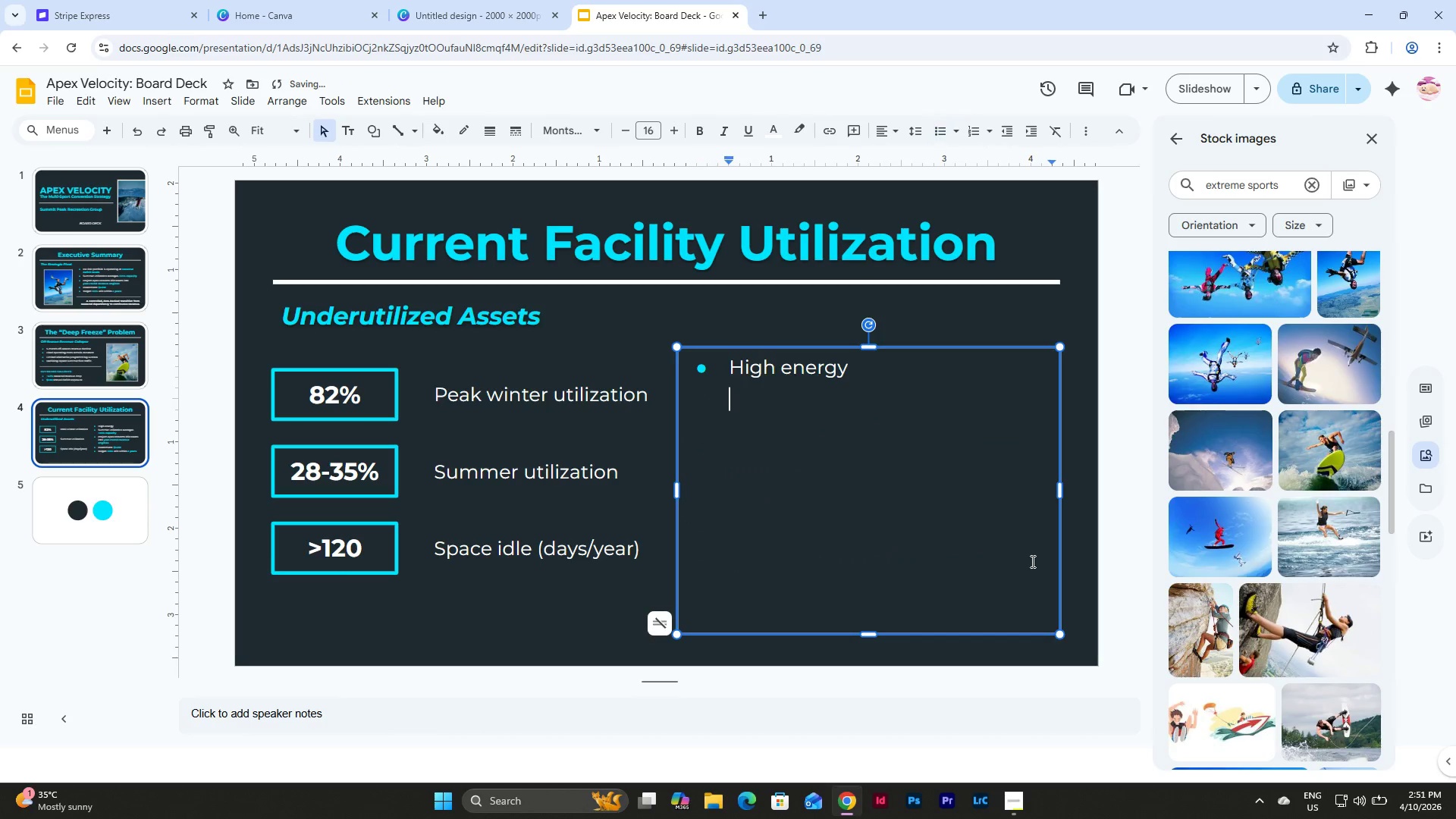 
key(Backspace)
 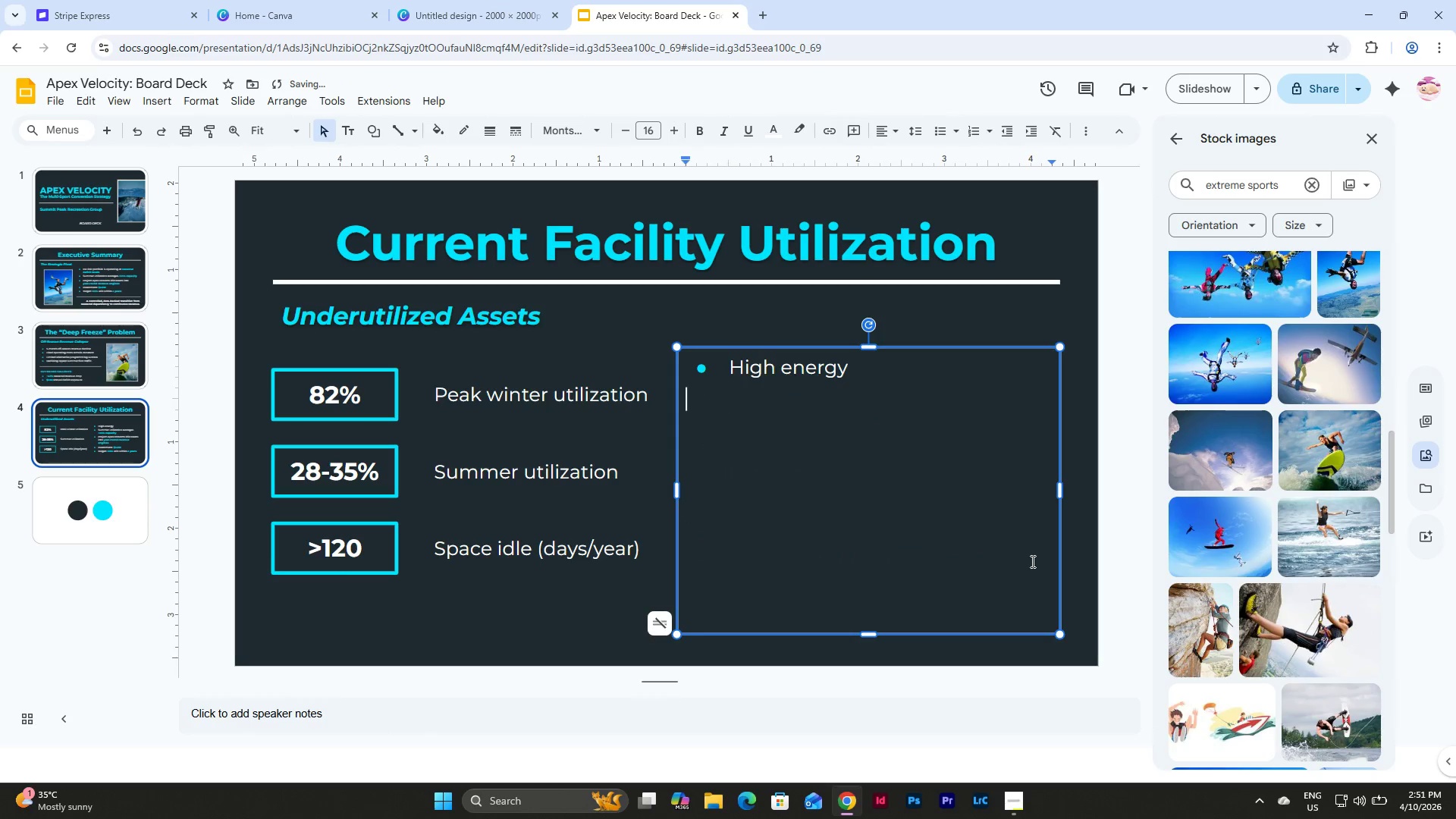 
key(Backspace)
 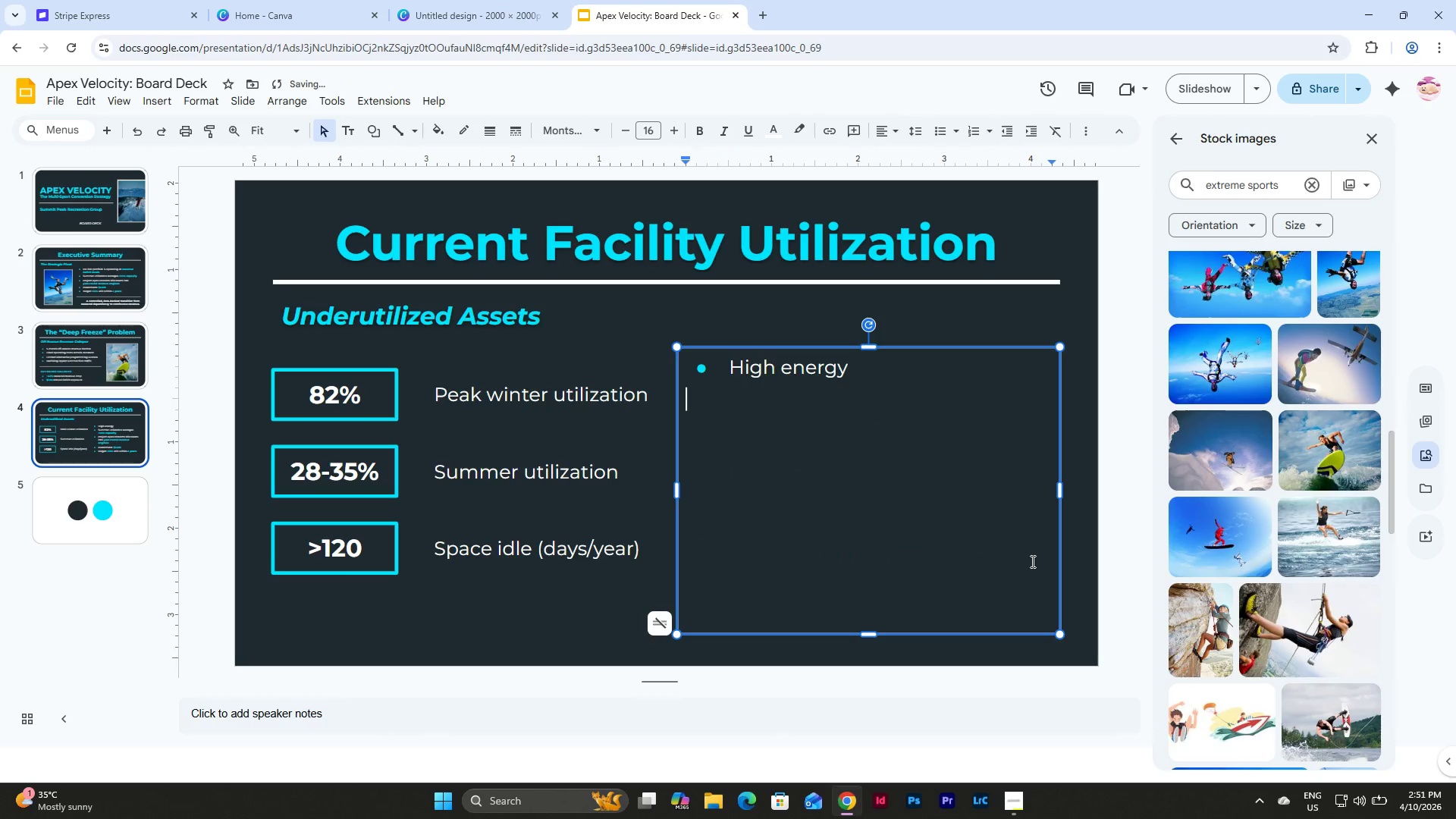 
key(Backspace)
 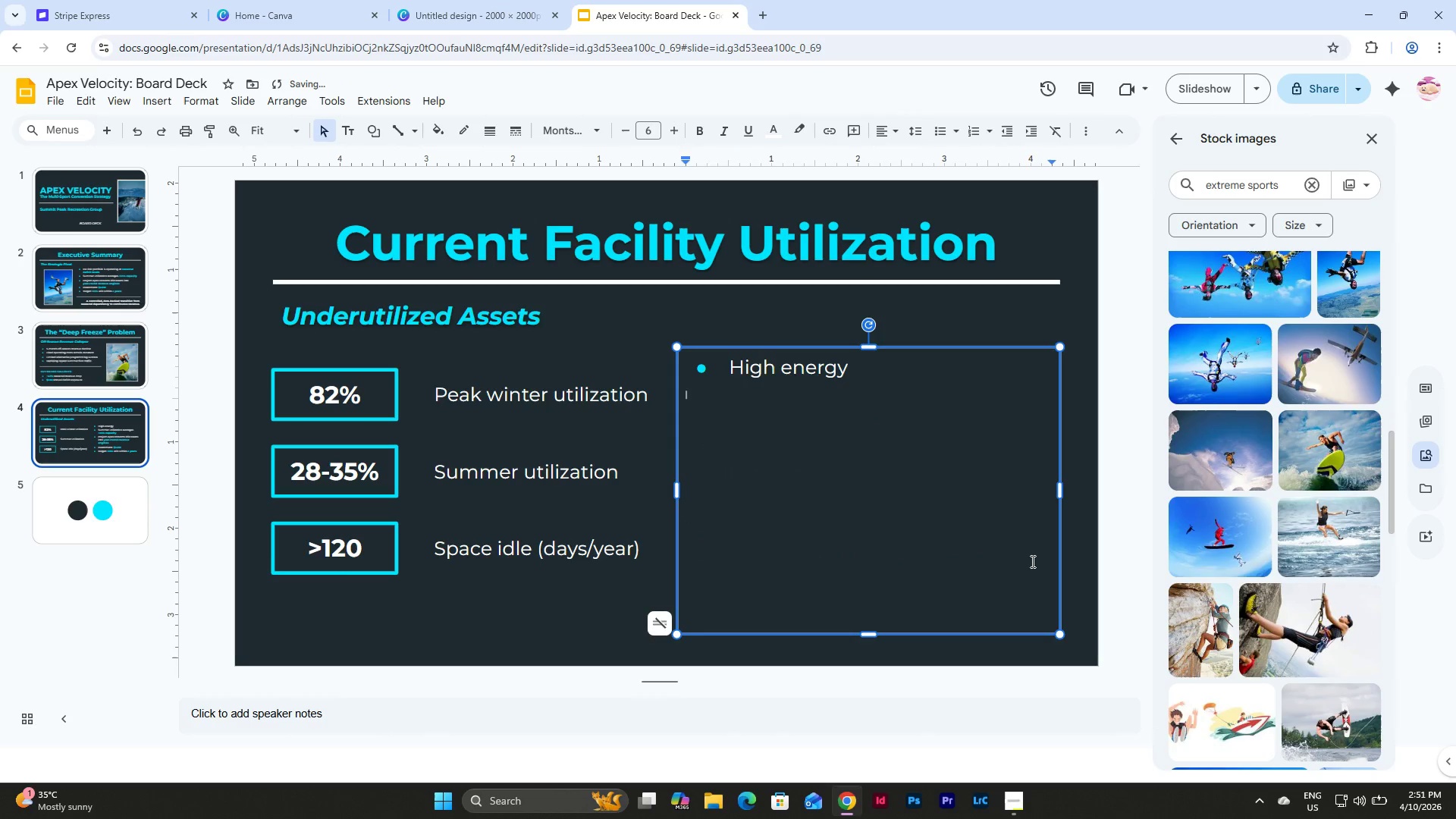 
key(Backspace)
 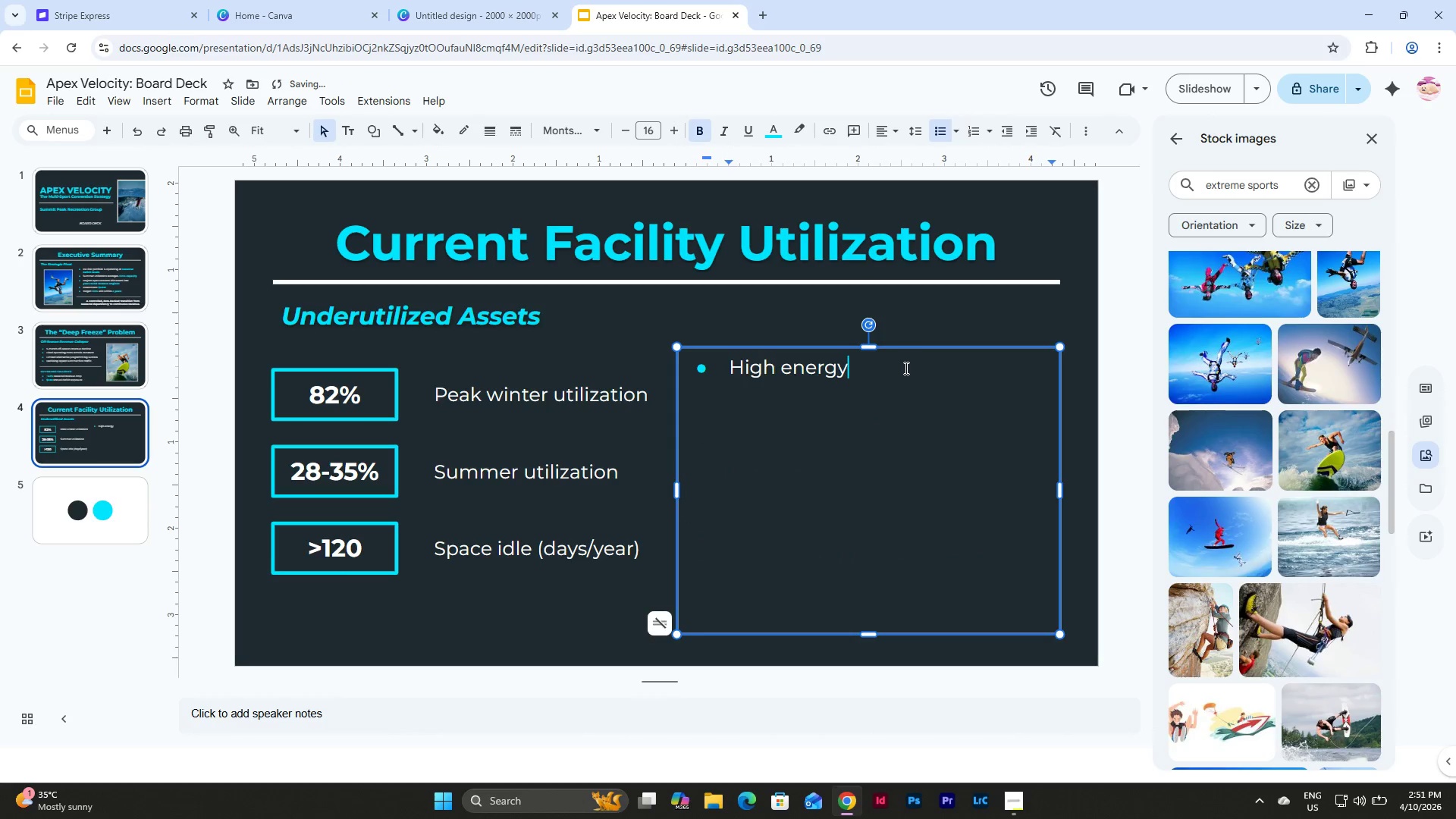 
key(Backspace)
type(y + staffing costs )
 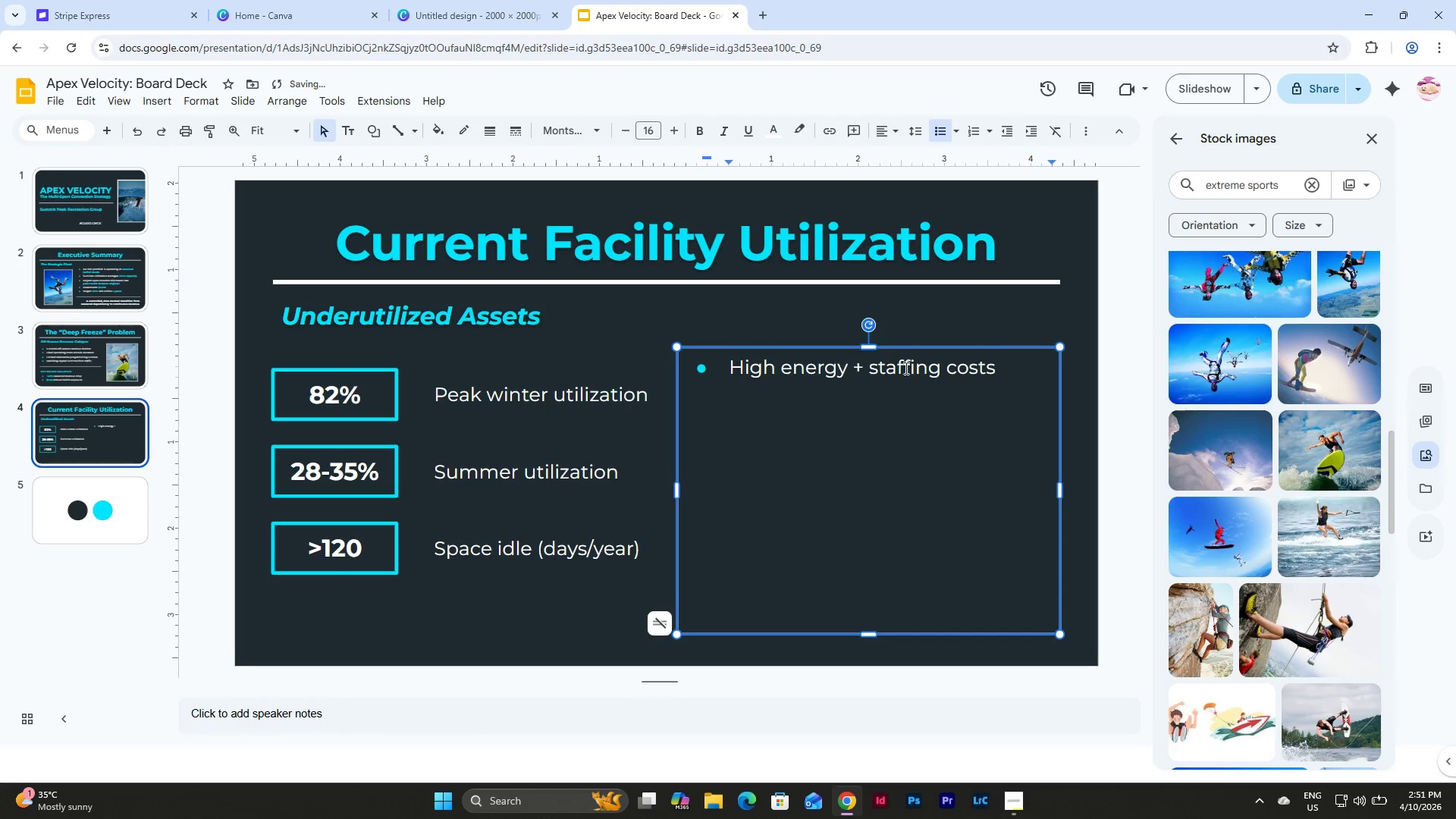 
type(during low demand)
 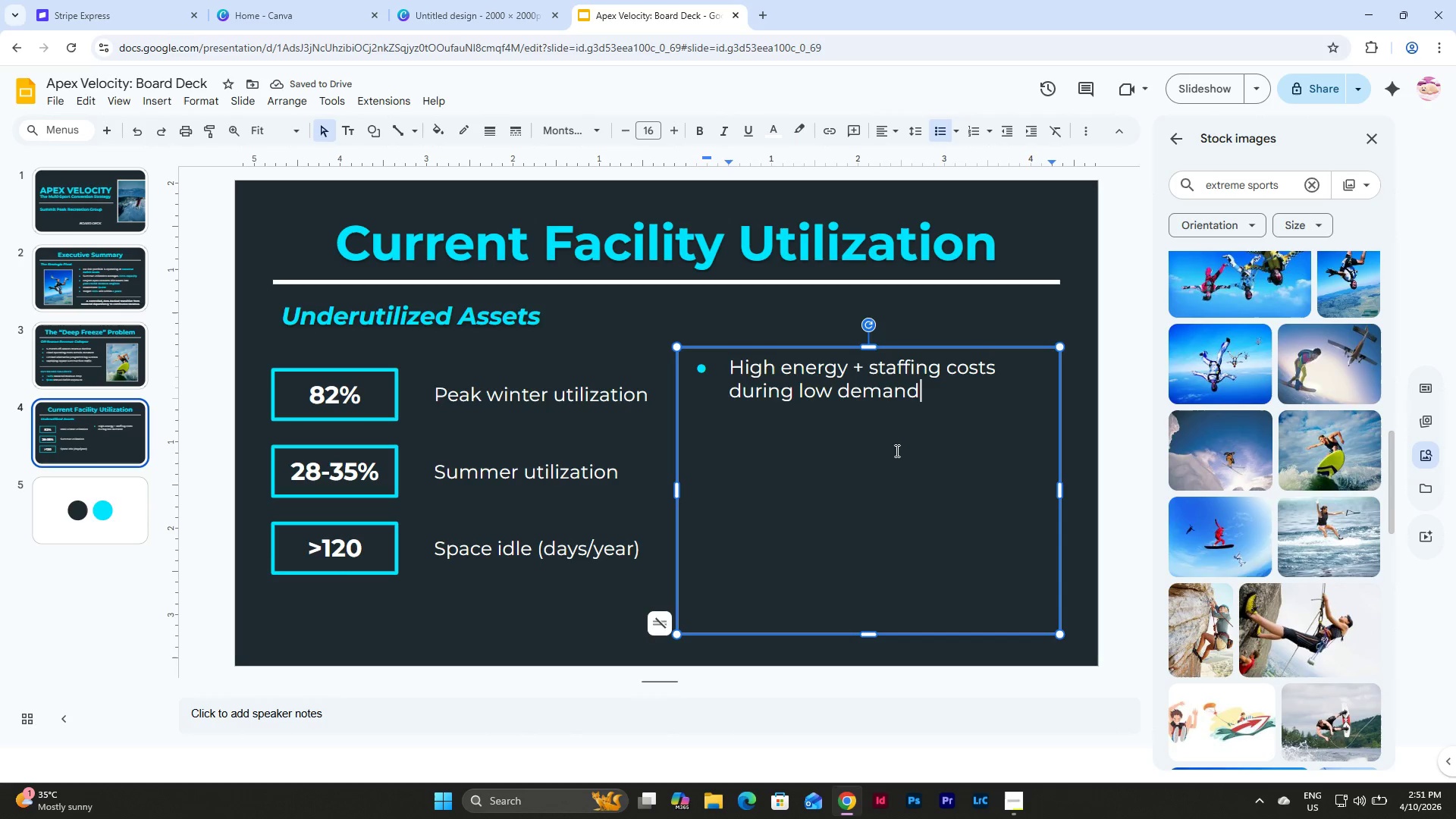 
wait(5.41)
 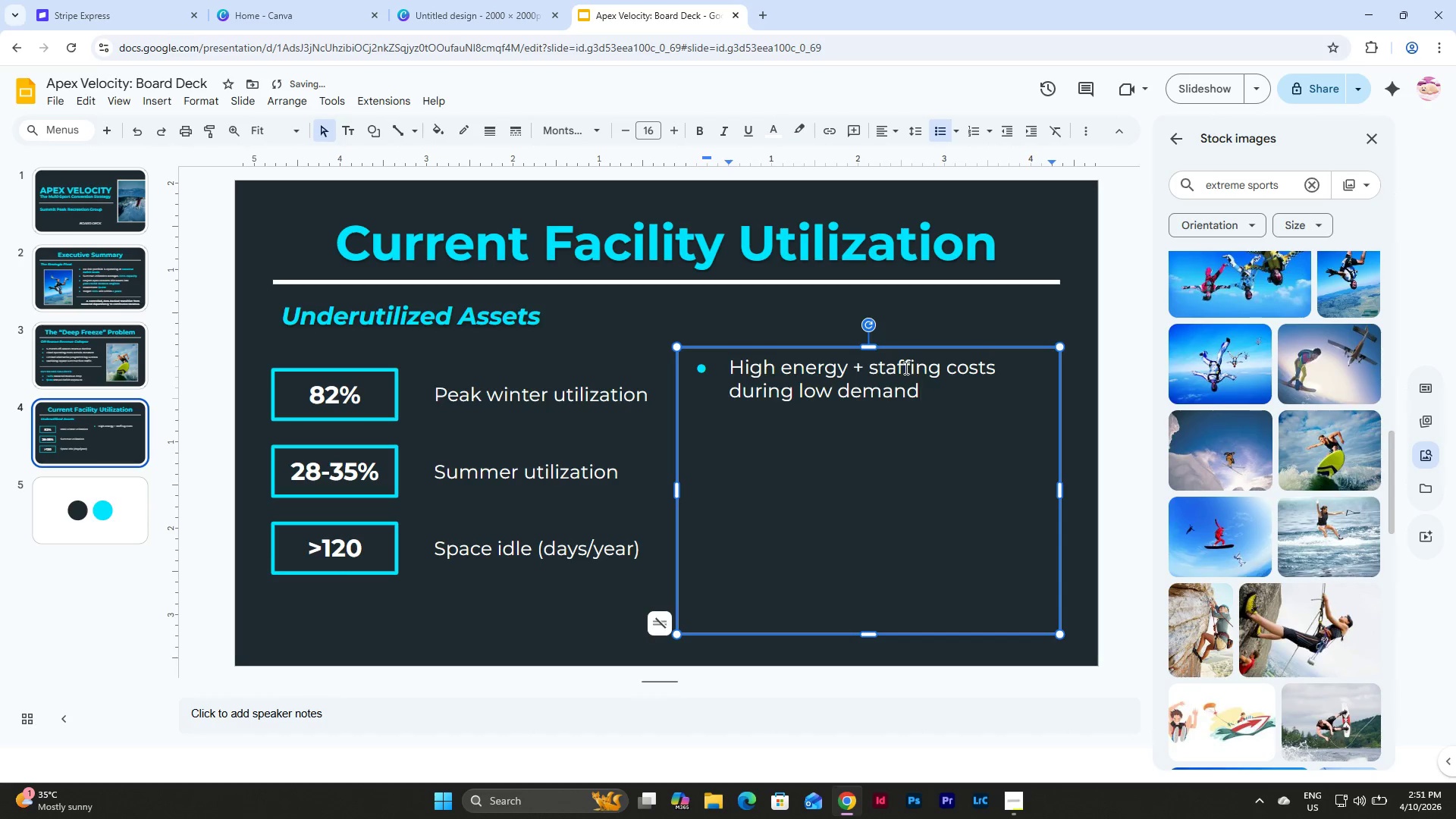 
left_click_drag(start_coordinate=[871, 632], to_coordinate=[850, 415])
 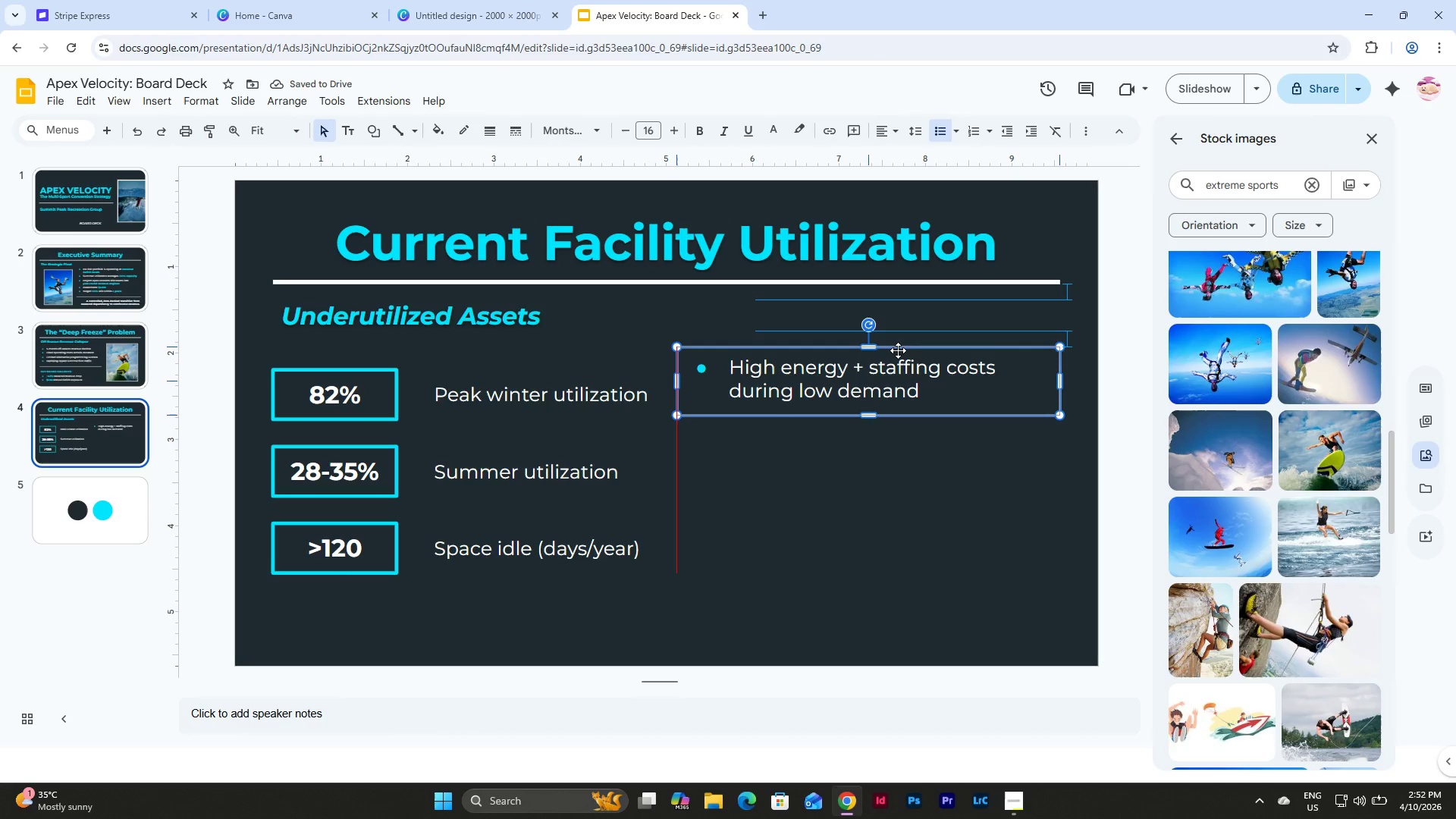 
wait(8.72)
 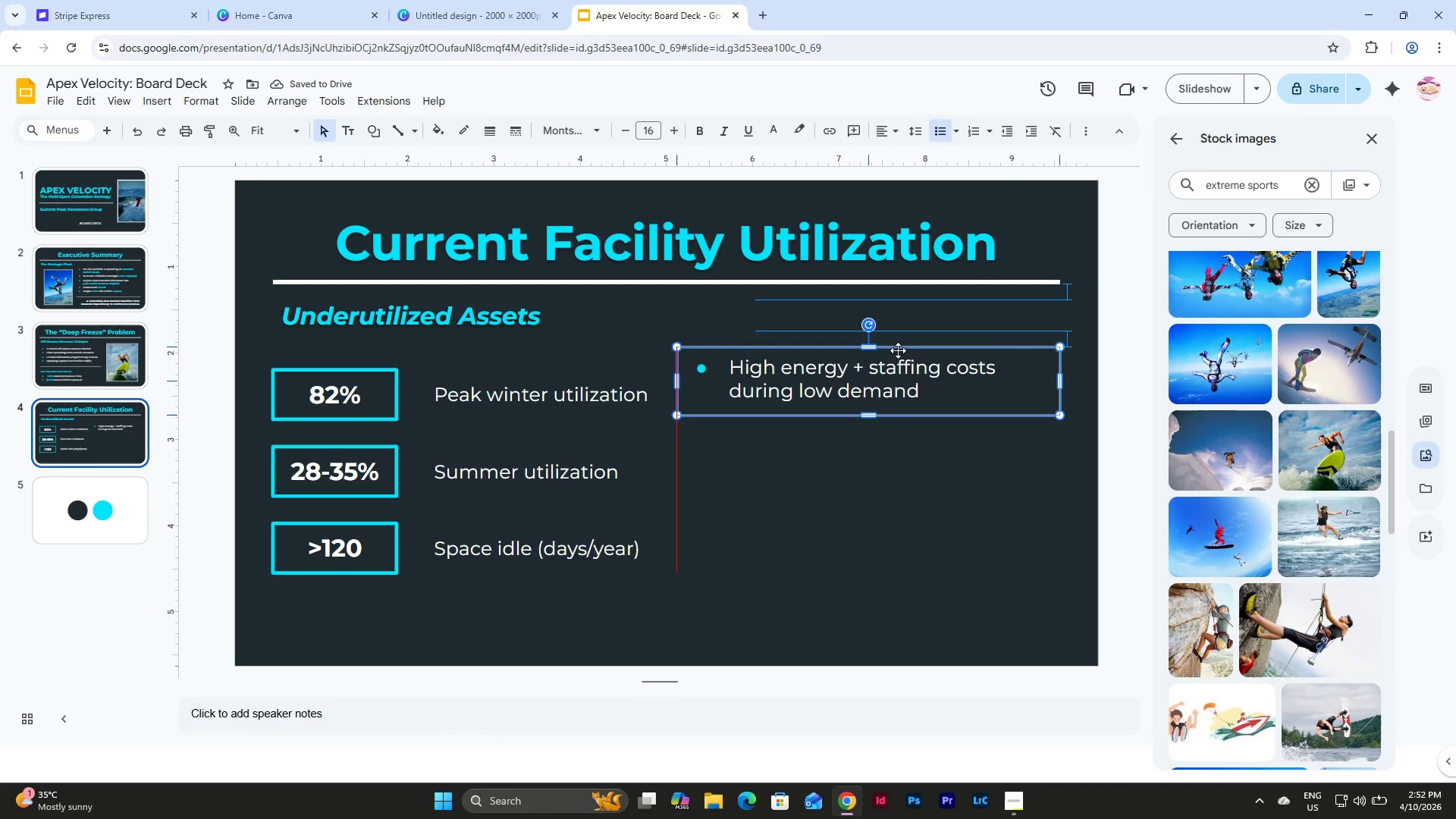 
left_click([898, 350])
 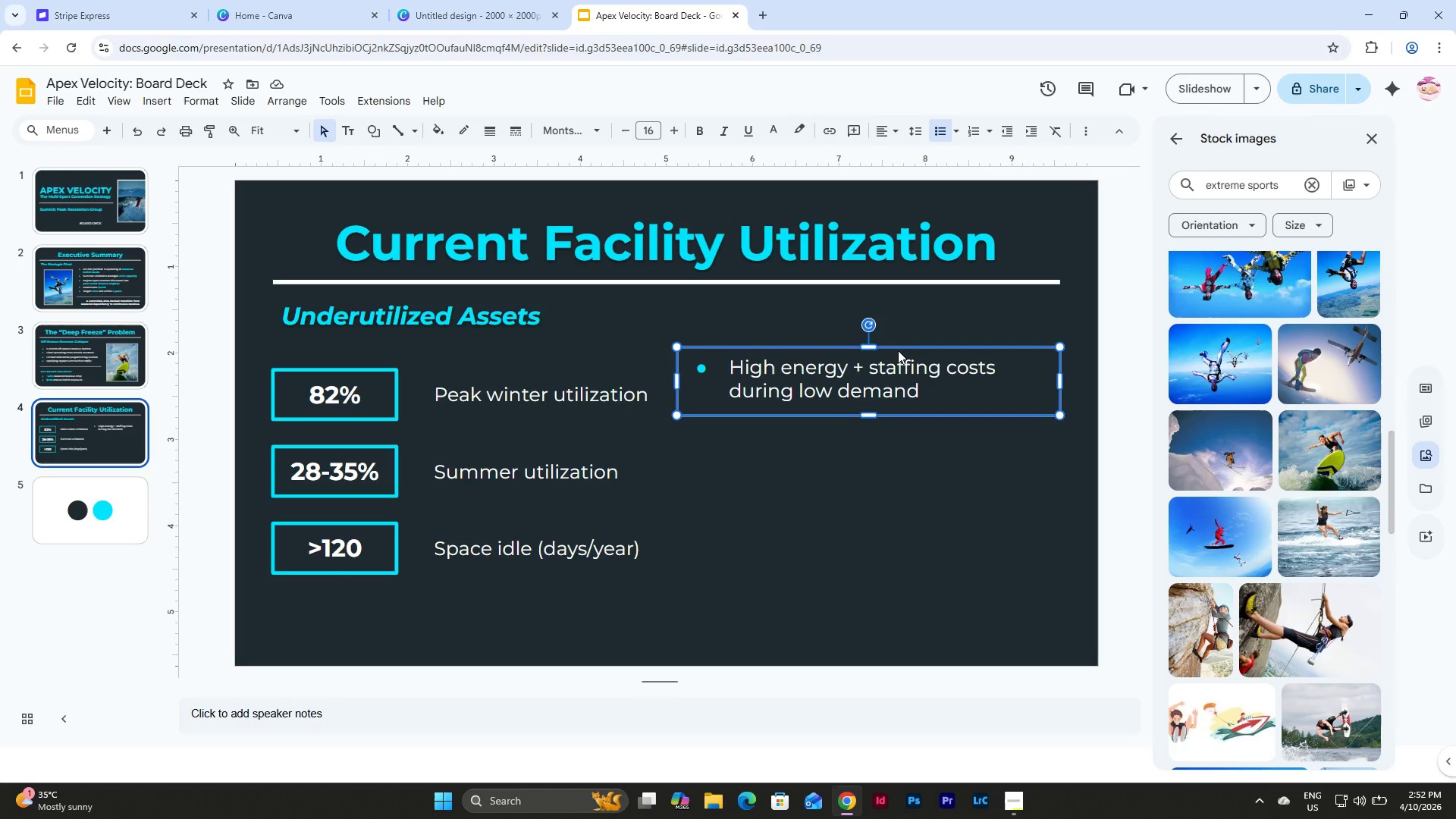 
left_click_drag(start_coordinate=[898, 350], to_coordinate=[900, 607])
 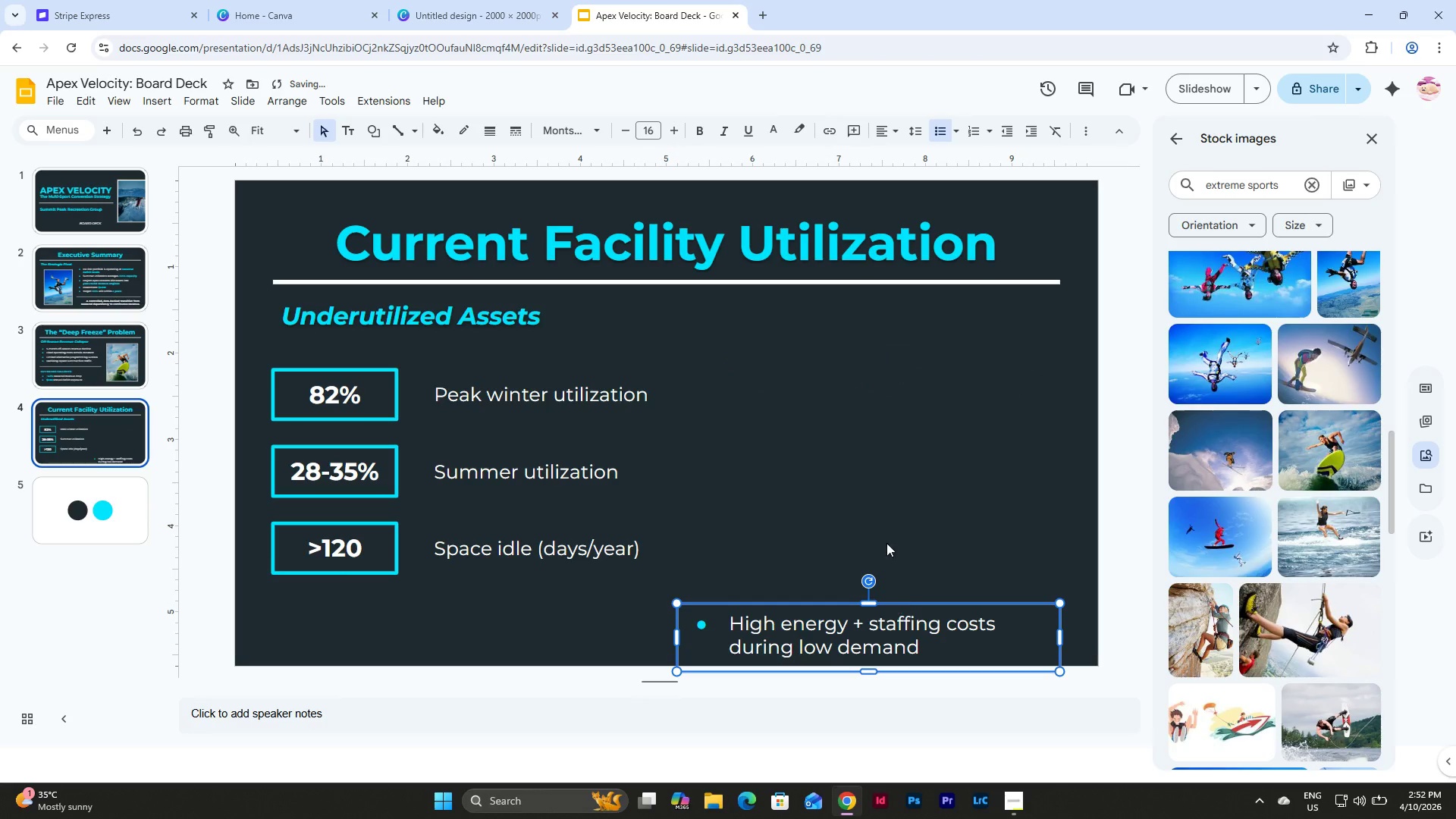 
left_click([881, 500])
 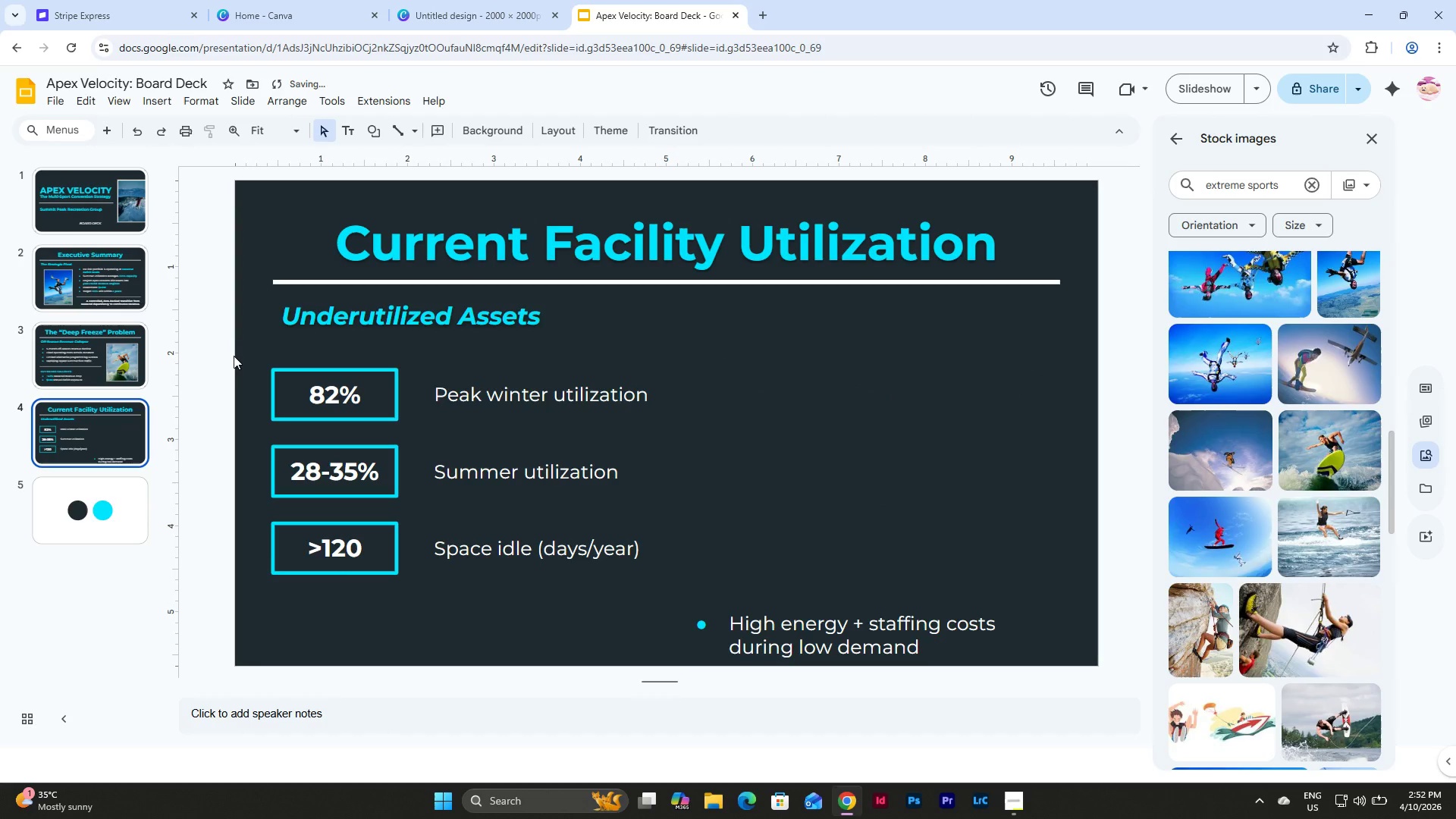 
left_click_drag(start_coordinate=[246, 362], to_coordinate=[688, 604])
 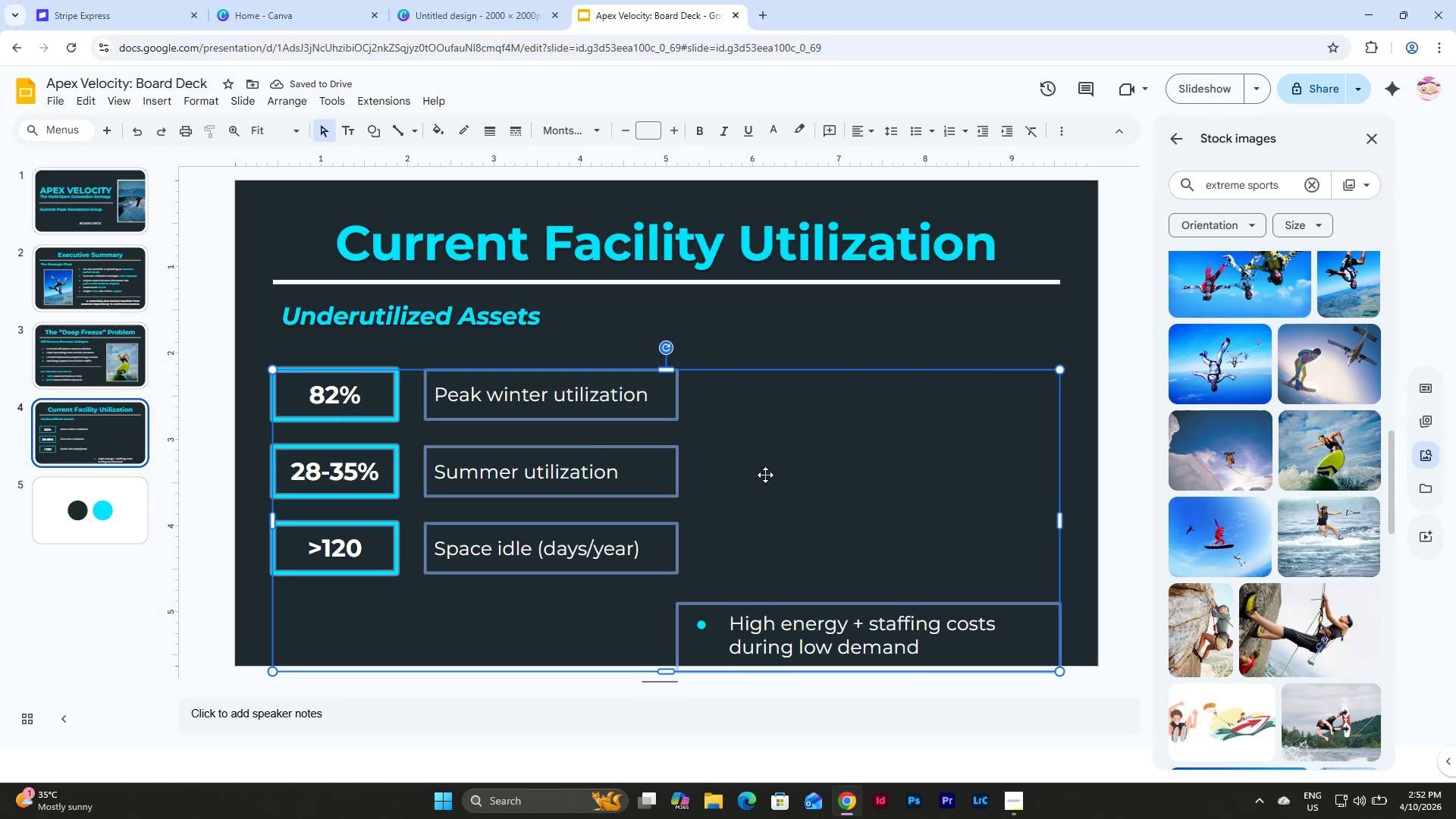 
left_click([860, 482])
 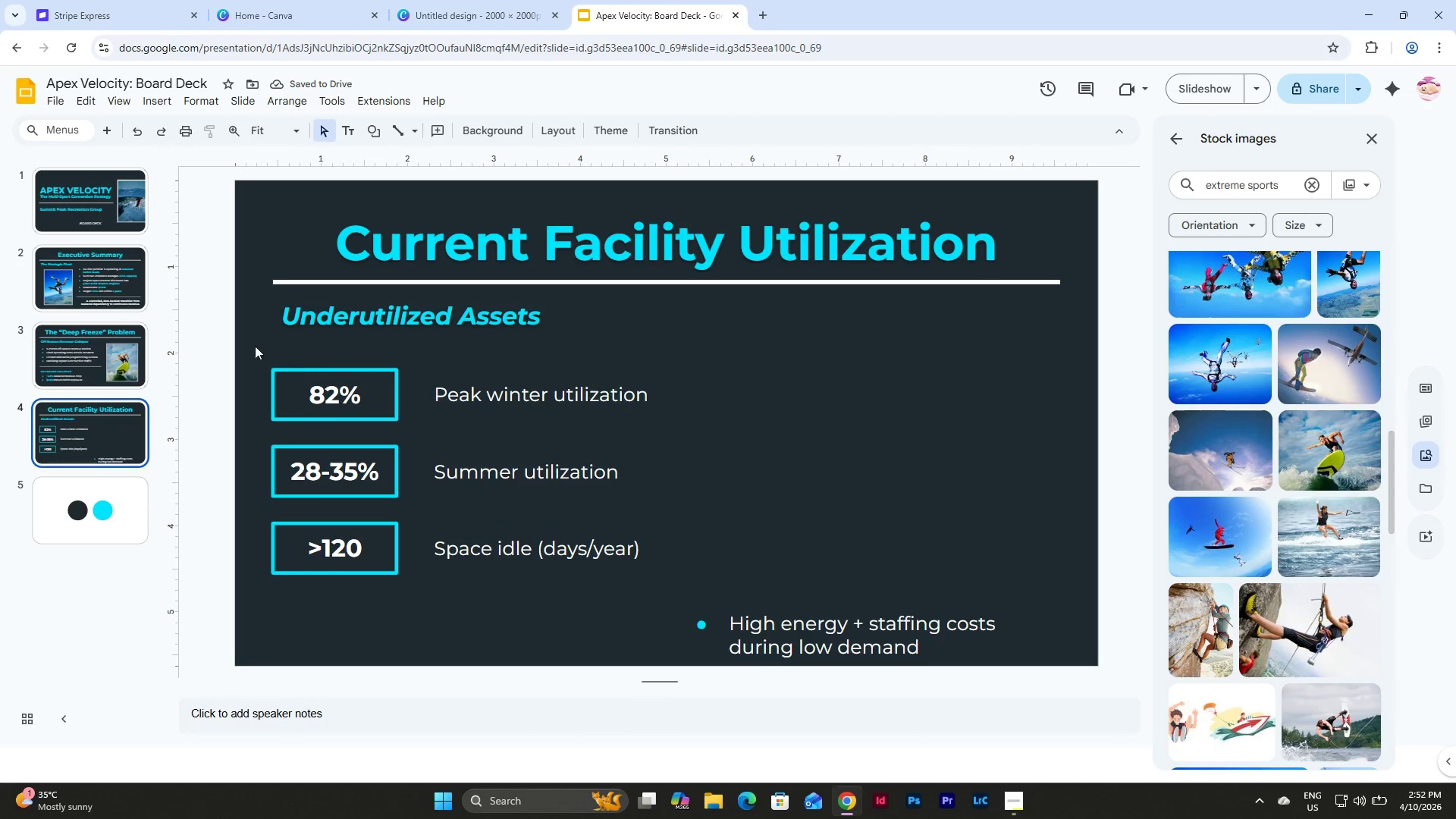 
left_click_drag(start_coordinate=[243, 343], to_coordinate=[514, 570])
 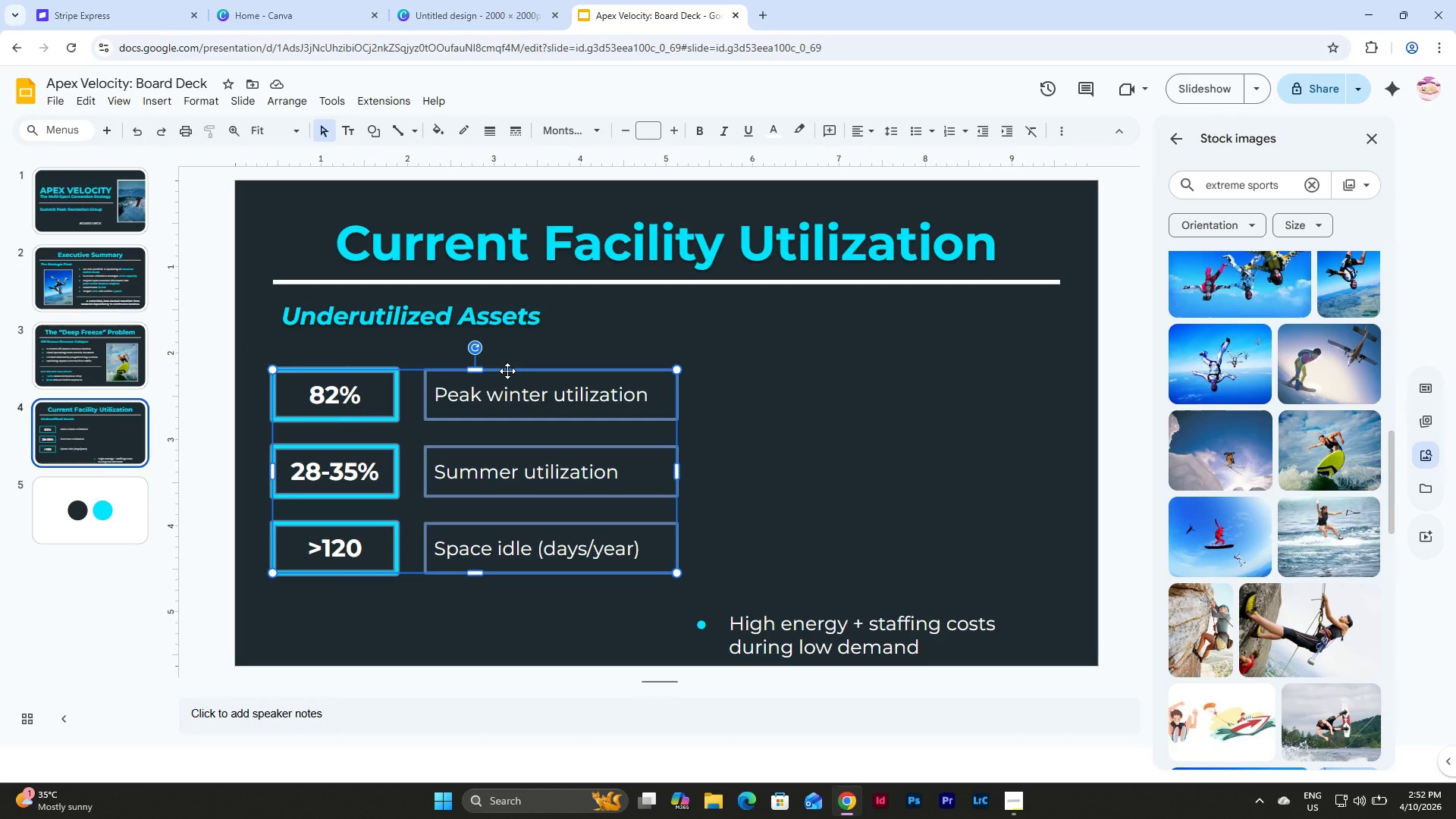 
left_click_drag(start_coordinate=[507, 371], to_coordinate=[698, 359])
 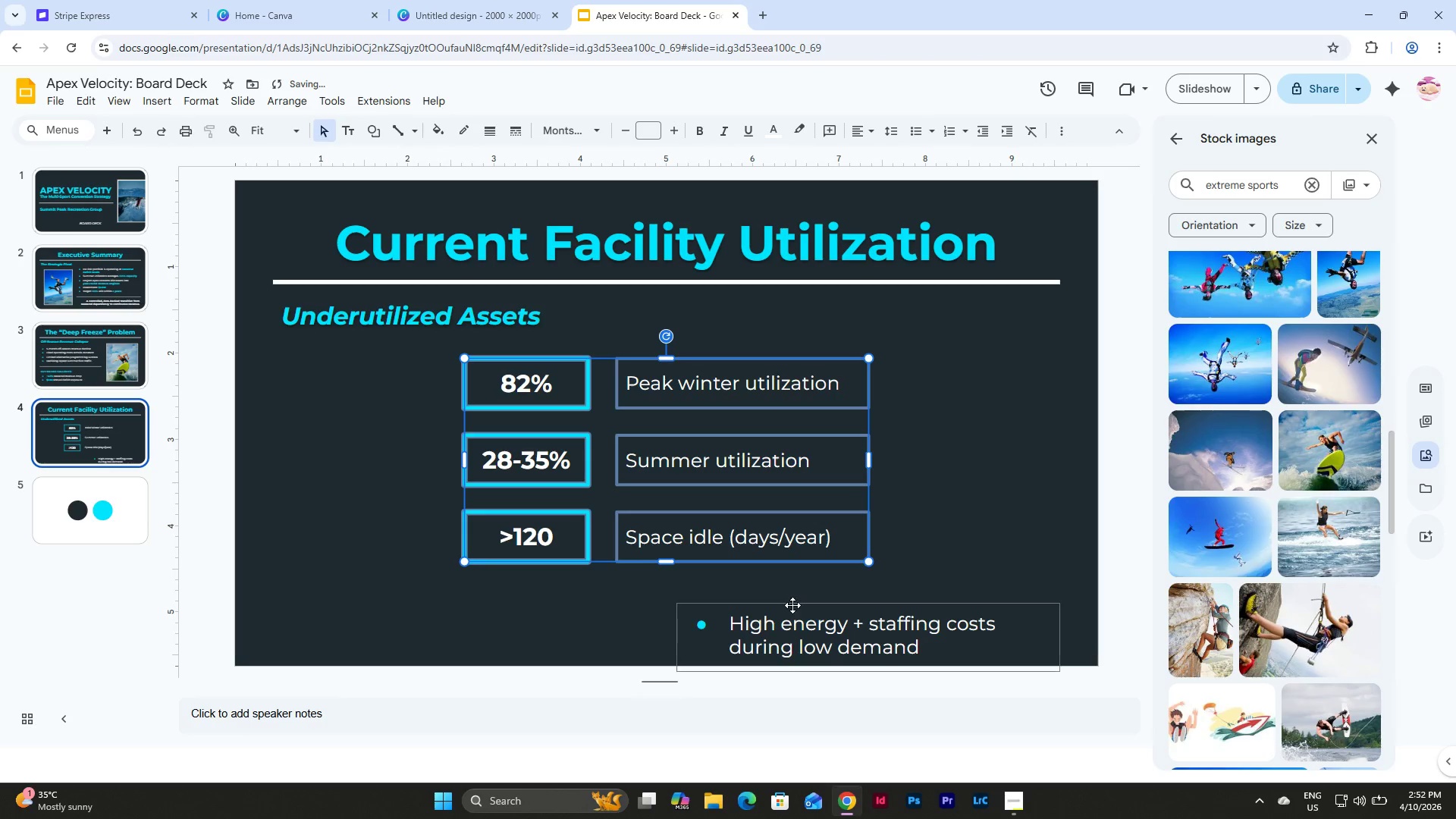 
left_click([792, 606])
 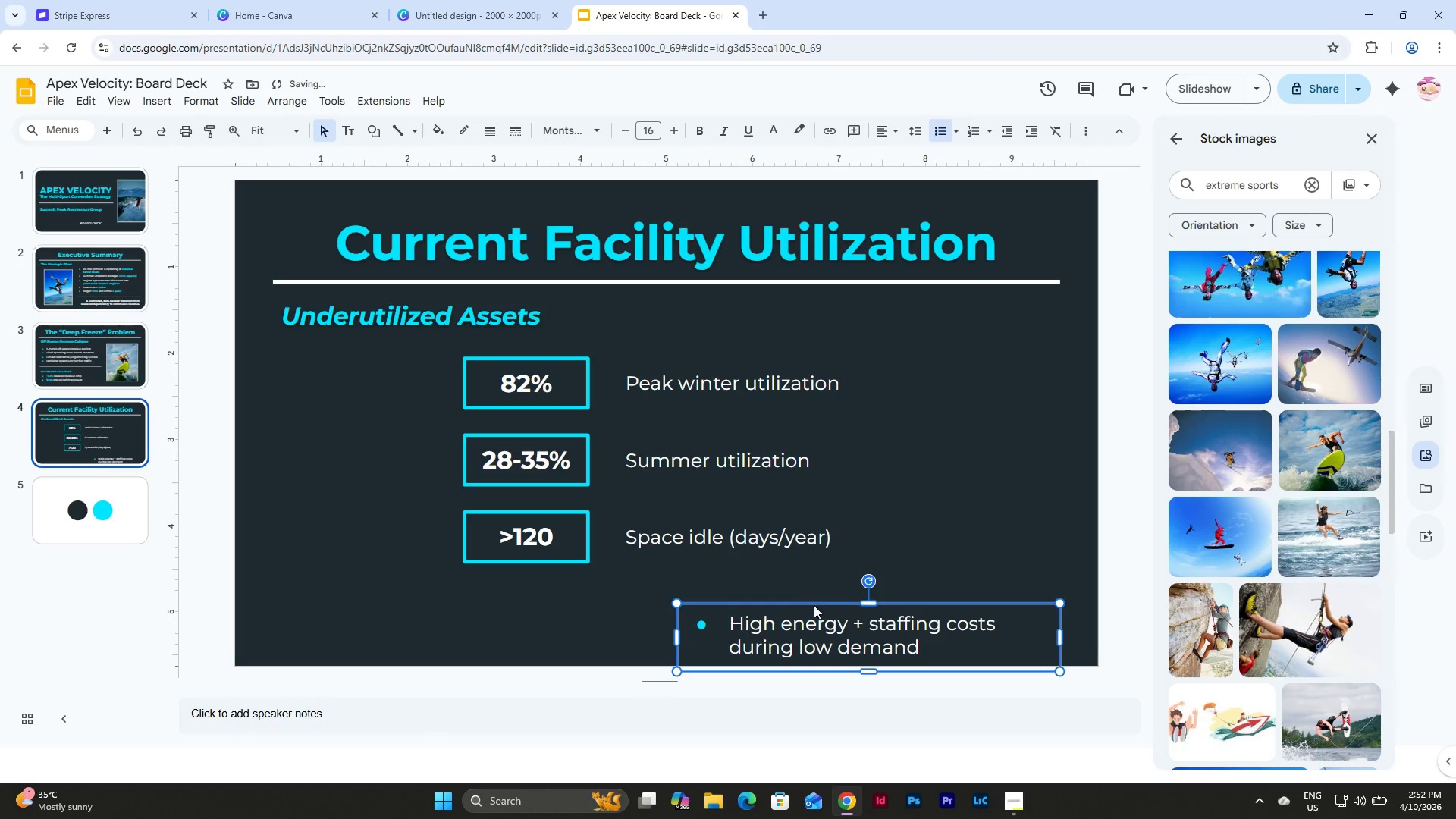 
left_click_drag(start_coordinate=[814, 605], to_coordinate=[610, 563])
 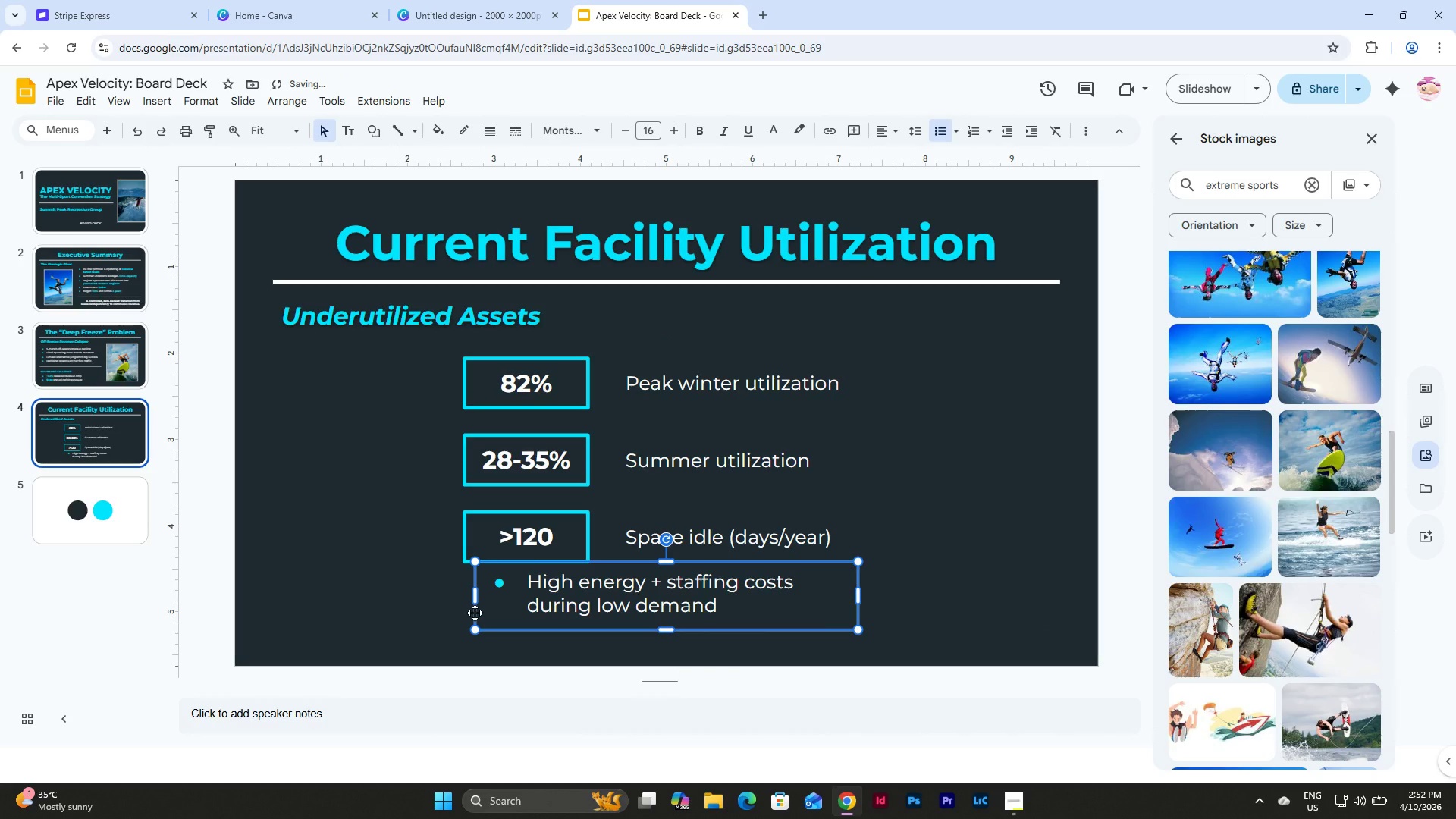 
left_click_drag(start_coordinate=[474, 601], to_coordinate=[272, 592])
 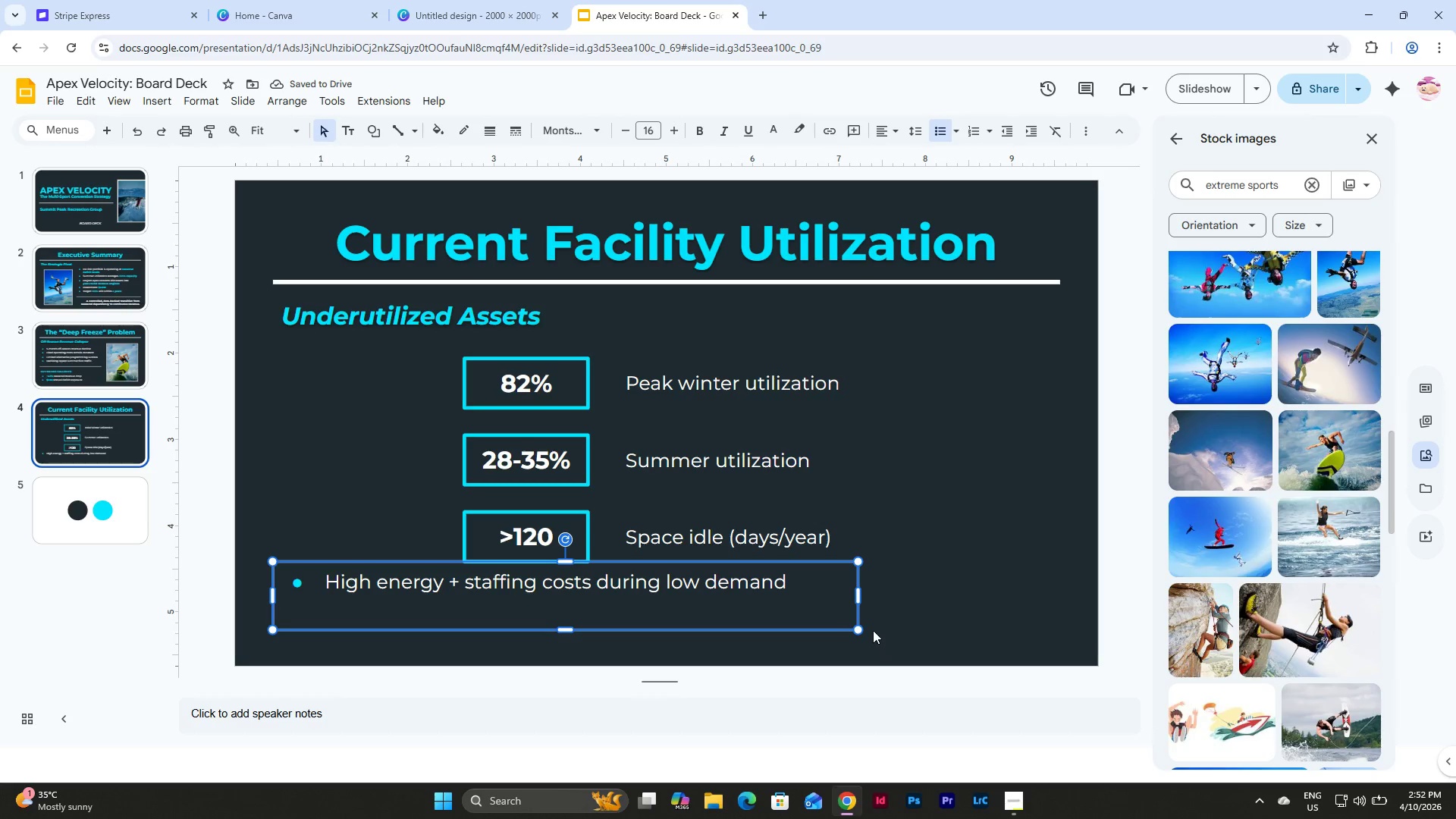 
left_click_drag(start_coordinate=[858, 595], to_coordinate=[1061, 604])
 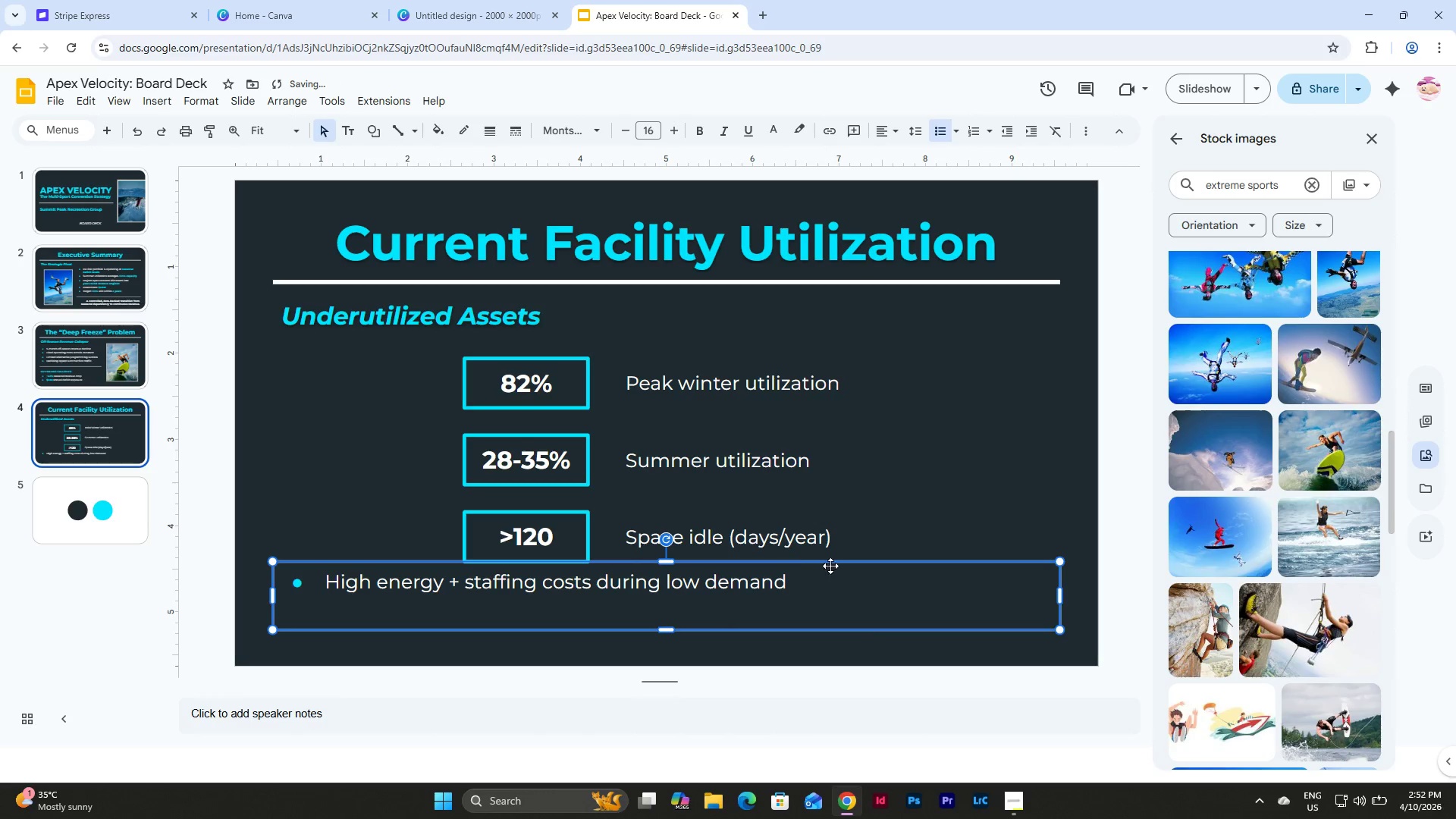 
left_click([835, 564])
 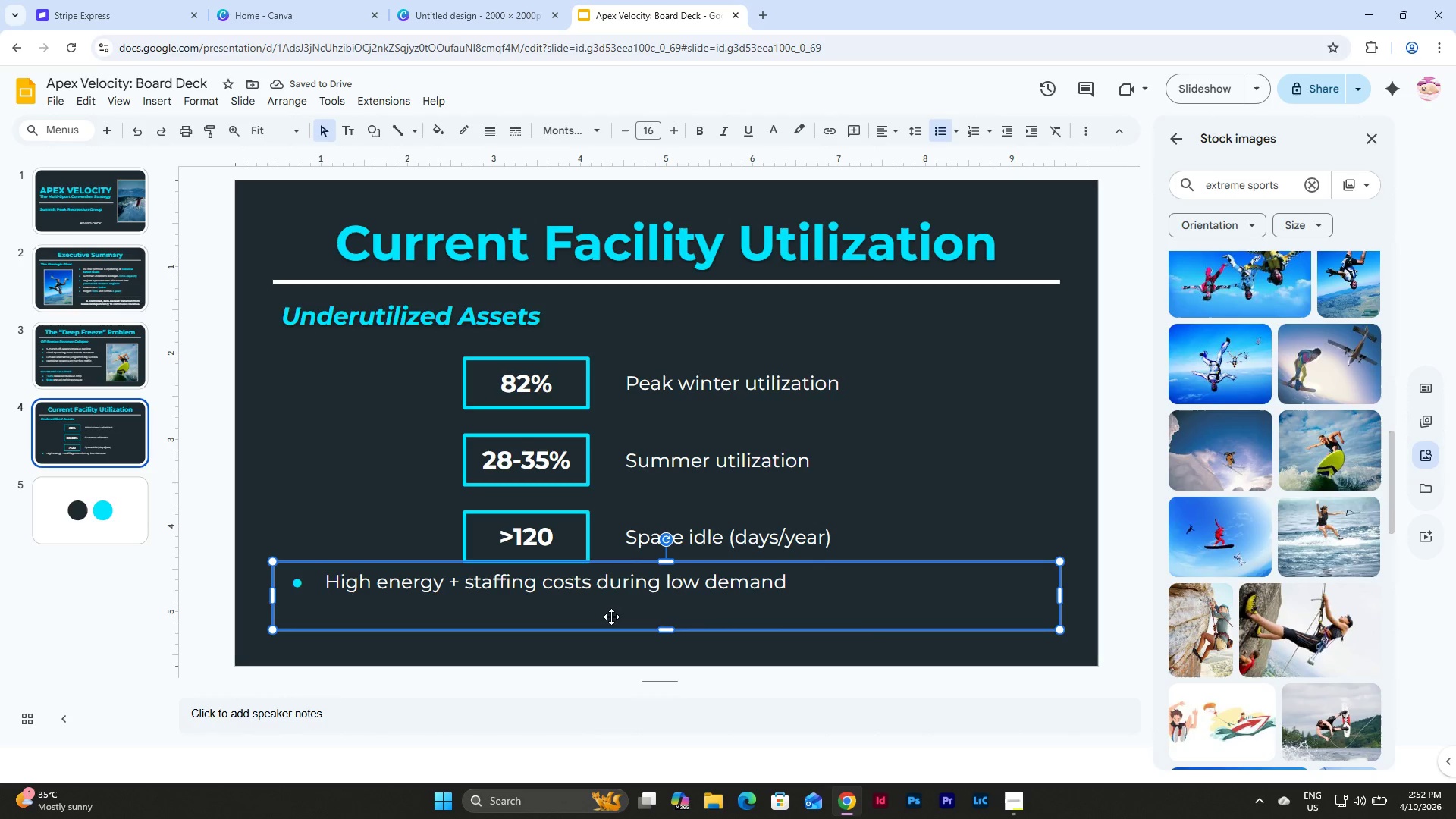 
double_click([555, 623])
 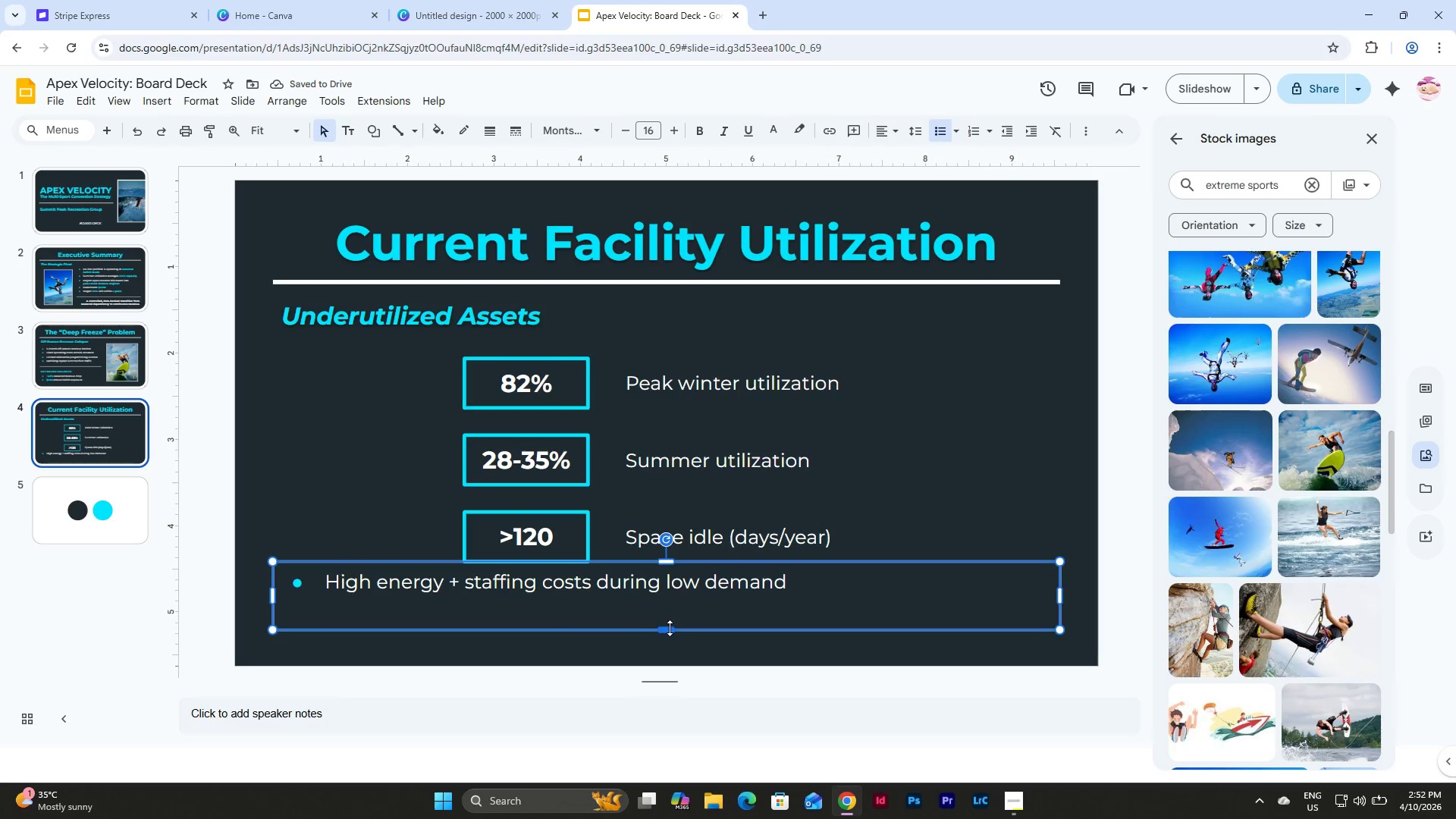 
left_click_drag(start_coordinate=[670, 628], to_coordinate=[675, 598])
 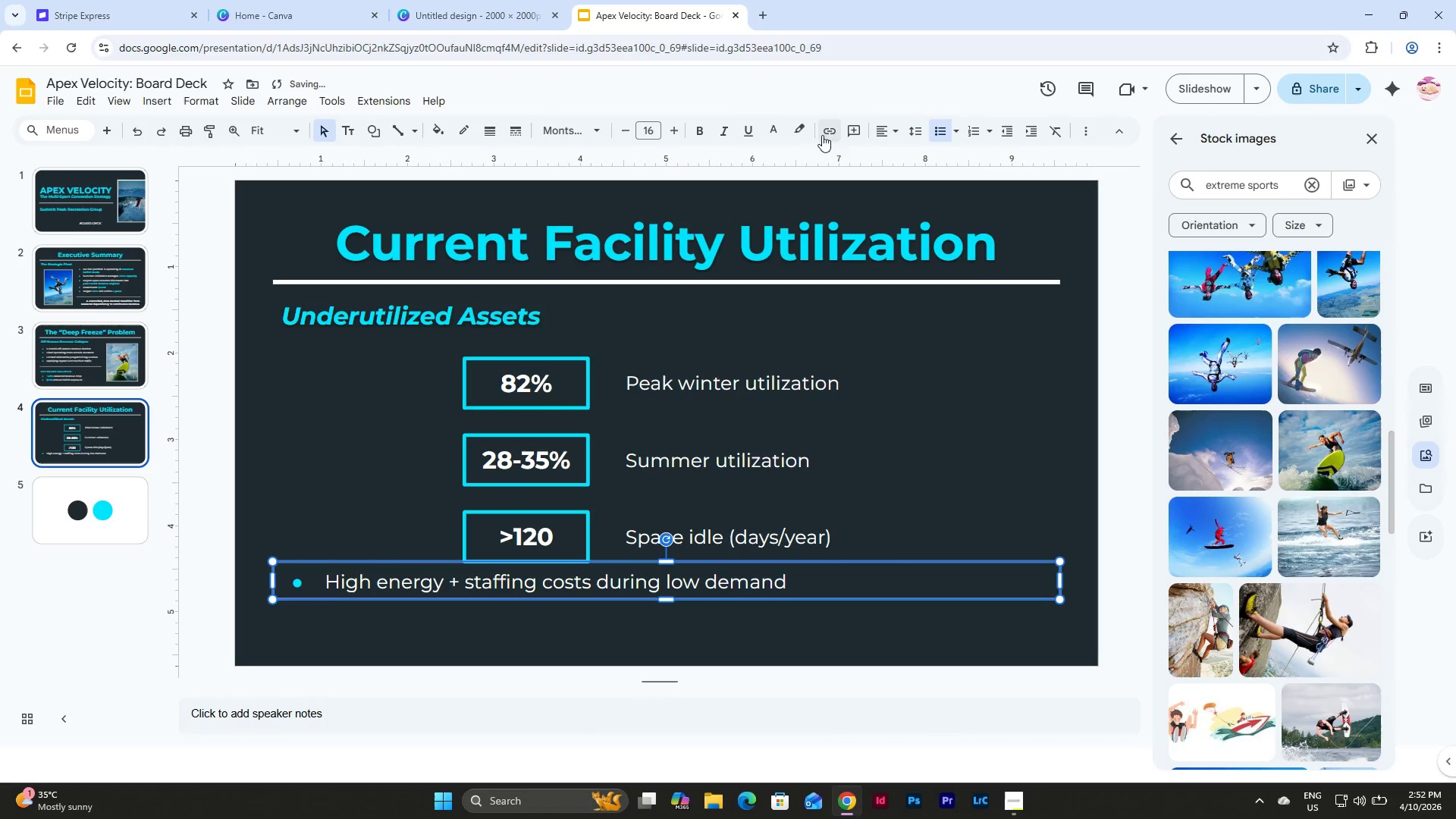 
left_click([890, 135])
 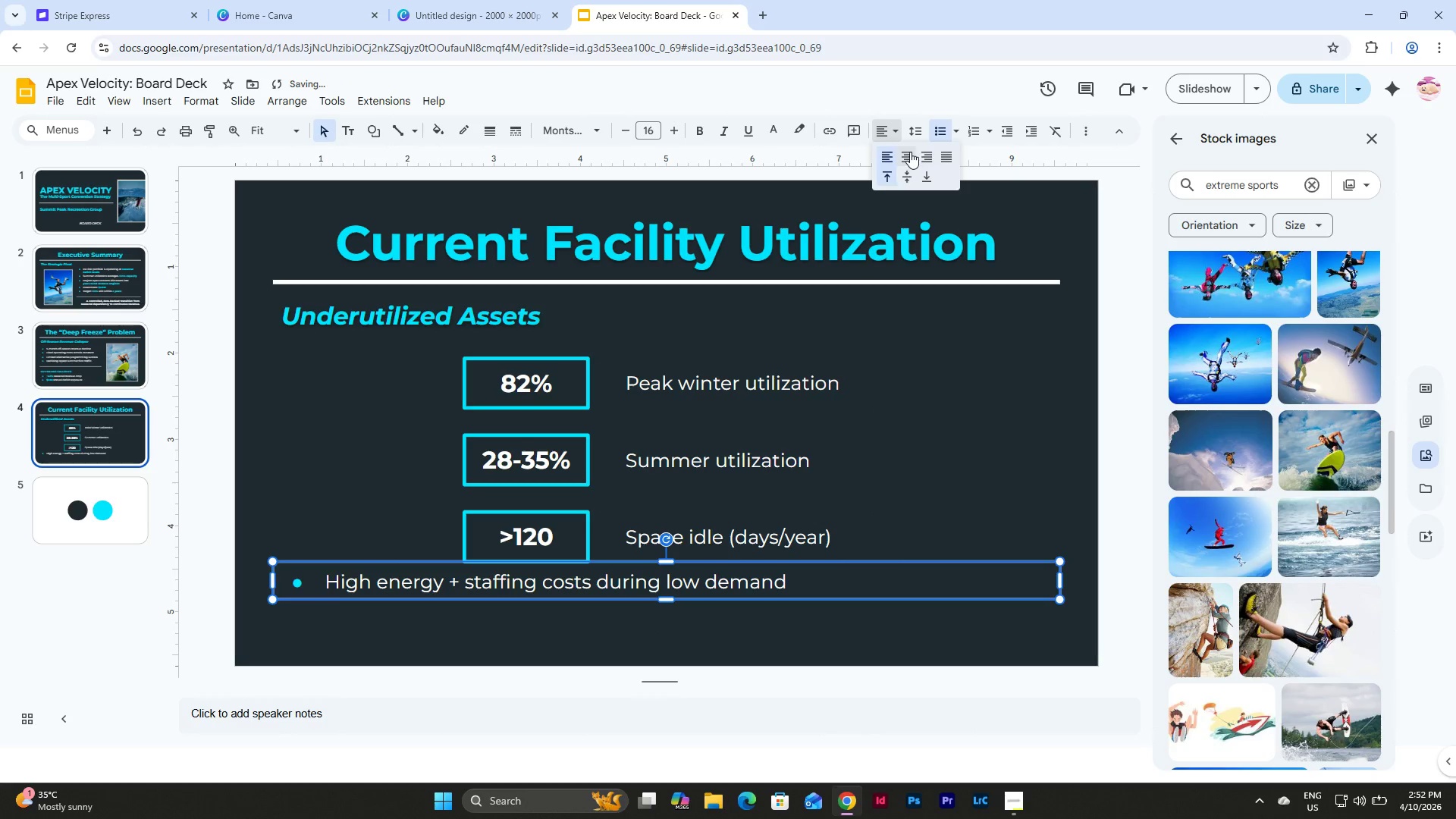 
left_click([910, 152])
 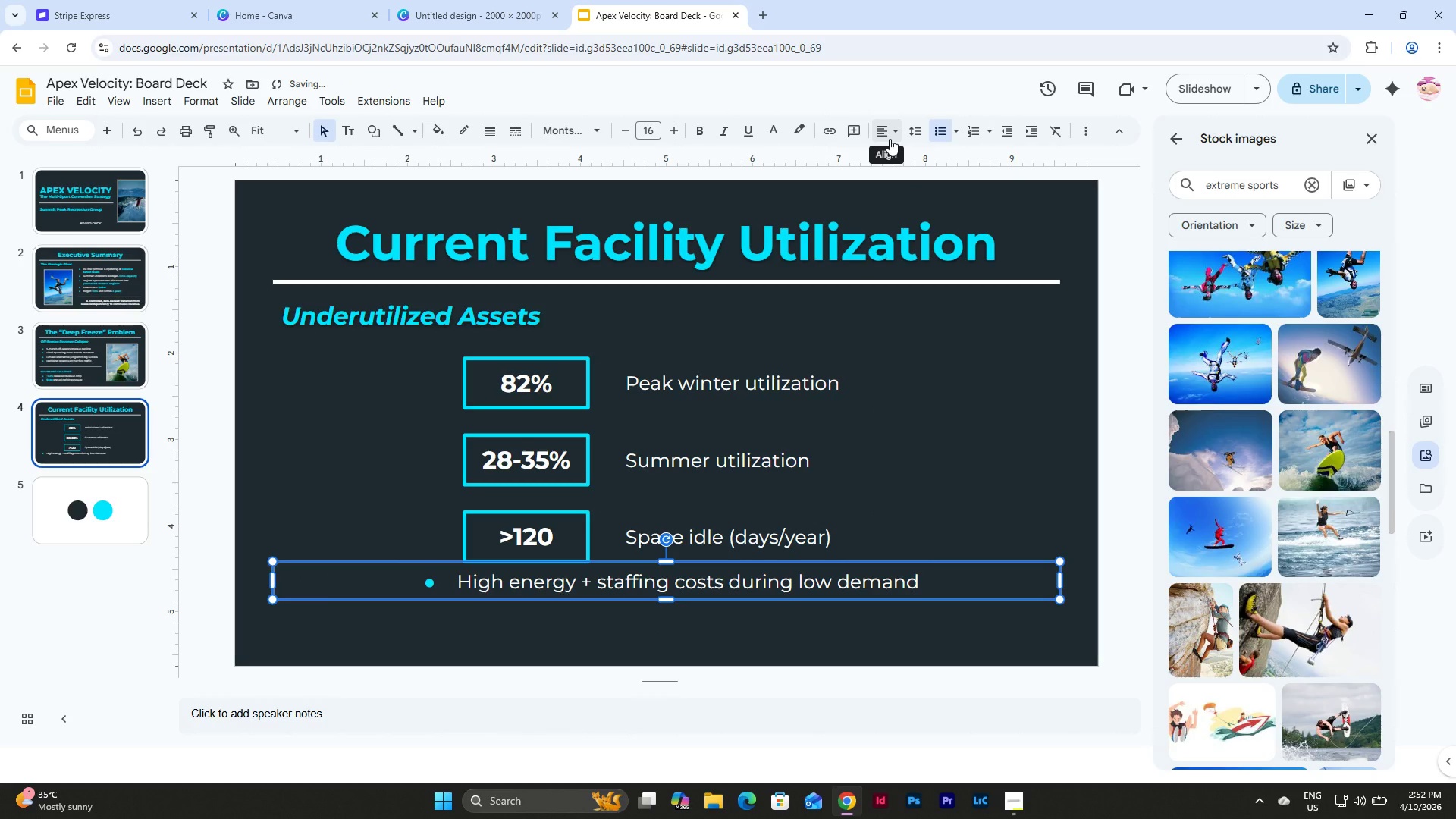 
left_click([890, 139])
 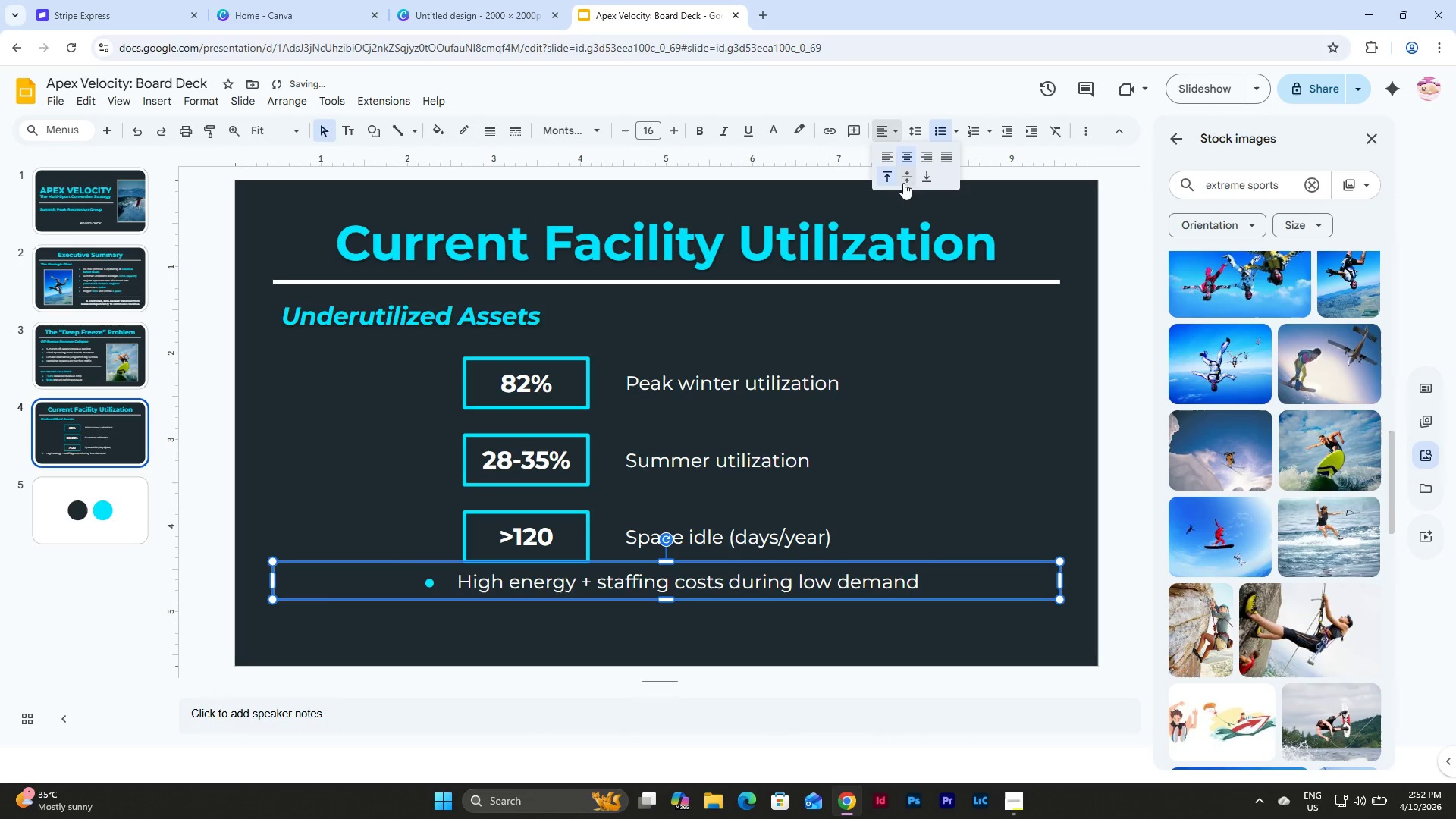 
left_click([908, 171])
 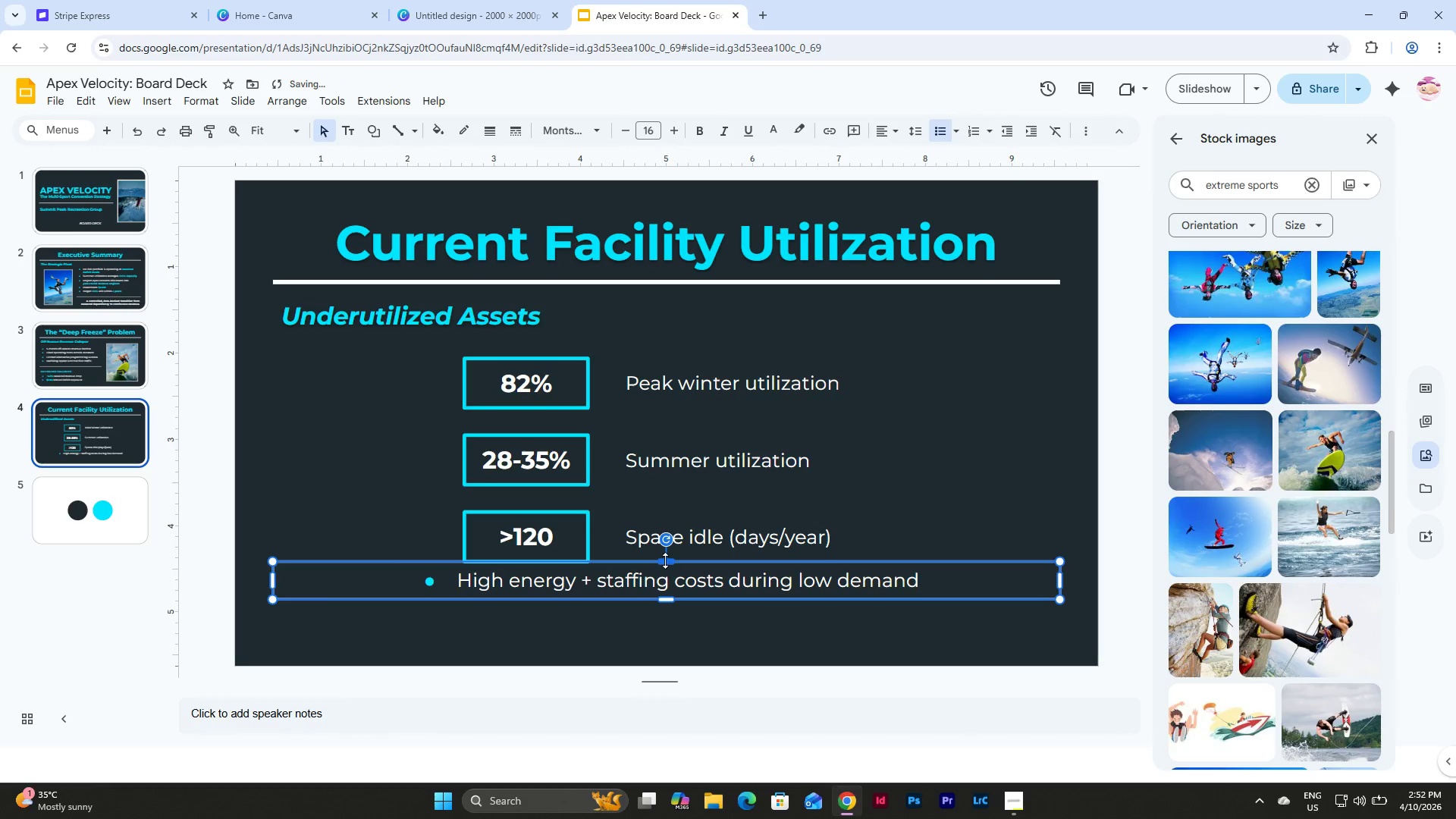 
left_click_drag(start_coordinate=[665, 560], to_coordinate=[665, 568])
 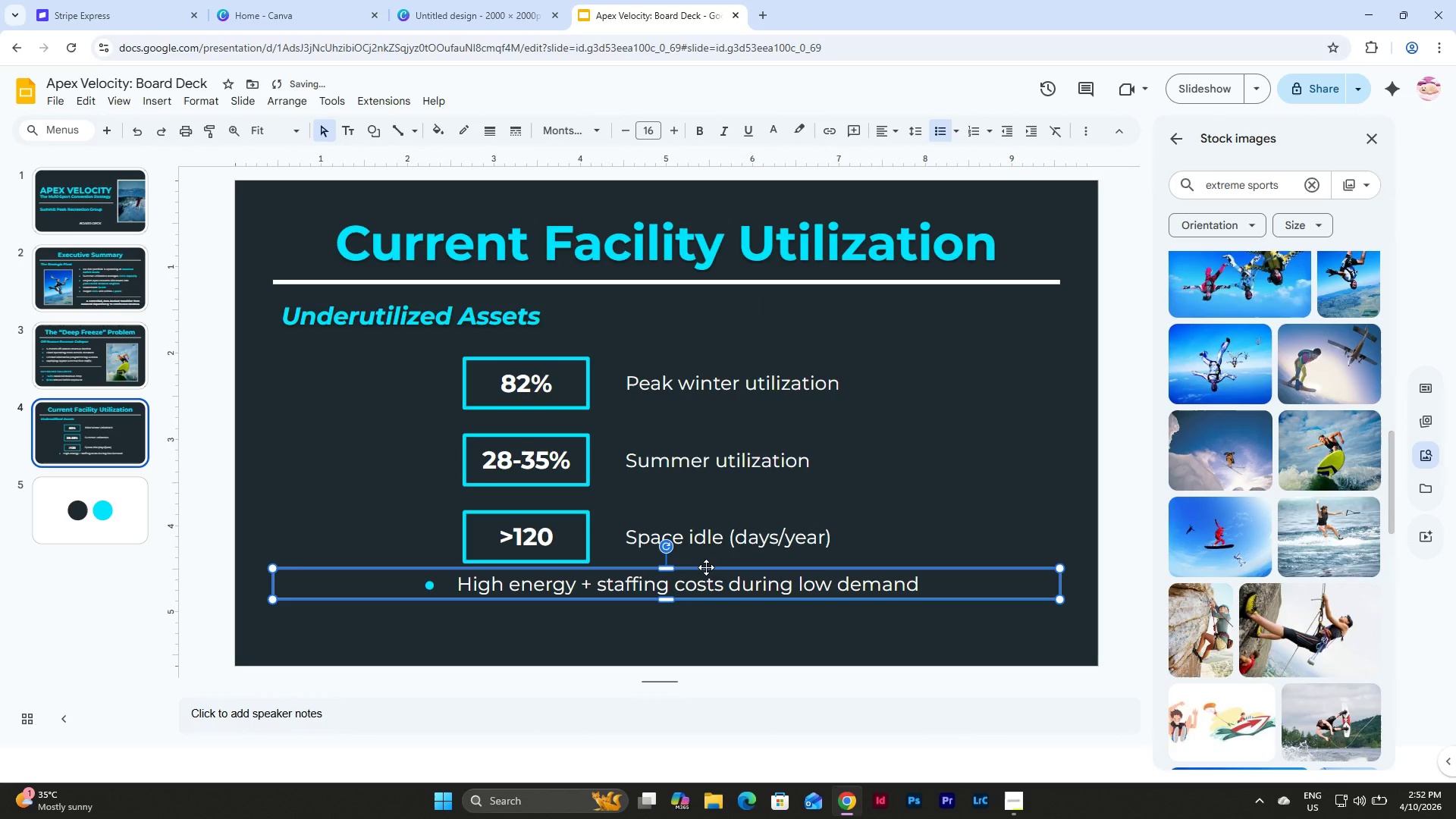 
left_click_drag(start_coordinate=[706, 567], to_coordinate=[708, 601])
 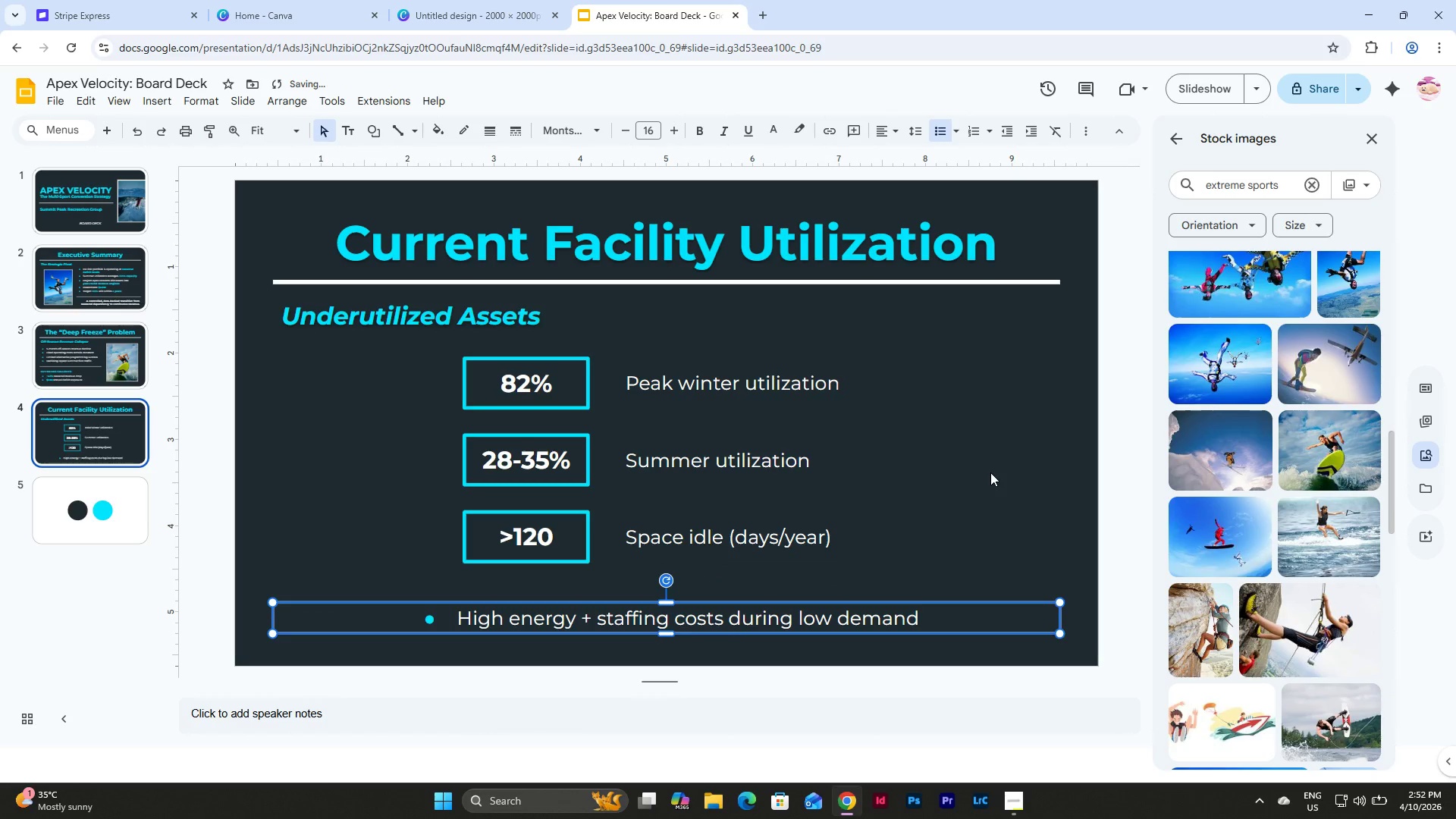 
left_click([990, 472])
 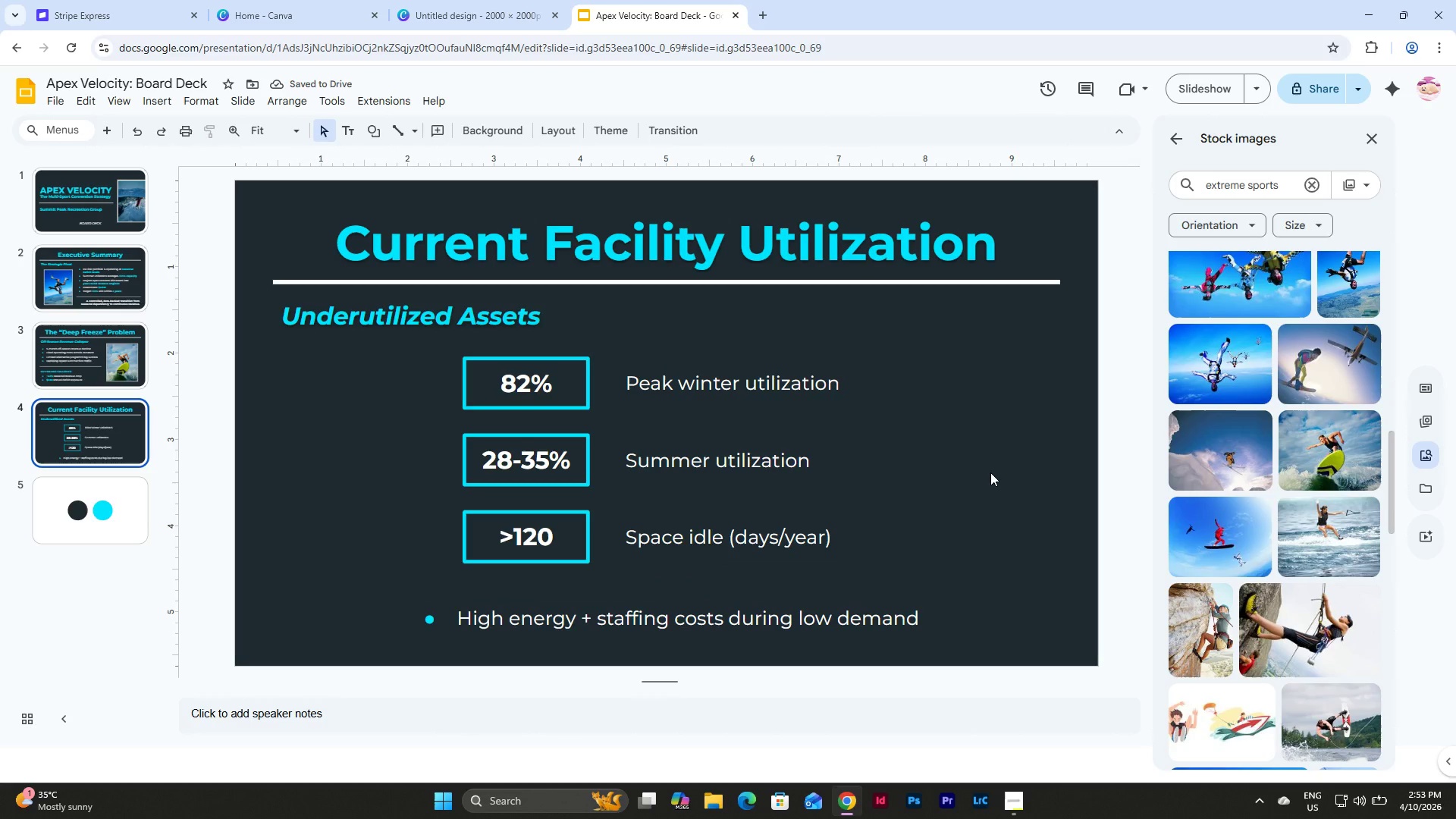 
left_click_drag(start_coordinate=[965, 556], to_coordinate=[431, 360])
 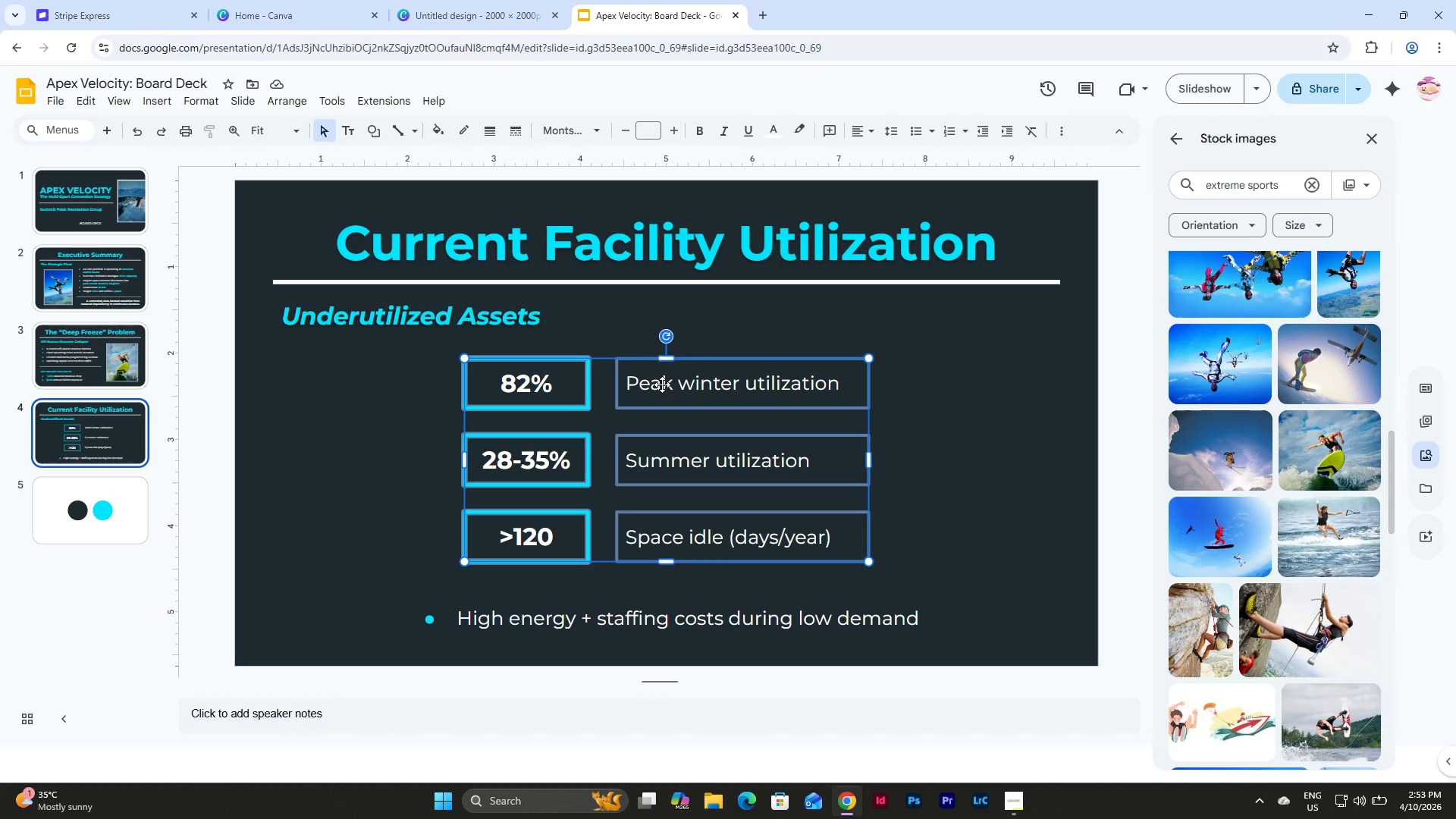 
left_click_drag(start_coordinate=[662, 384], to_coordinate=[662, 388])
 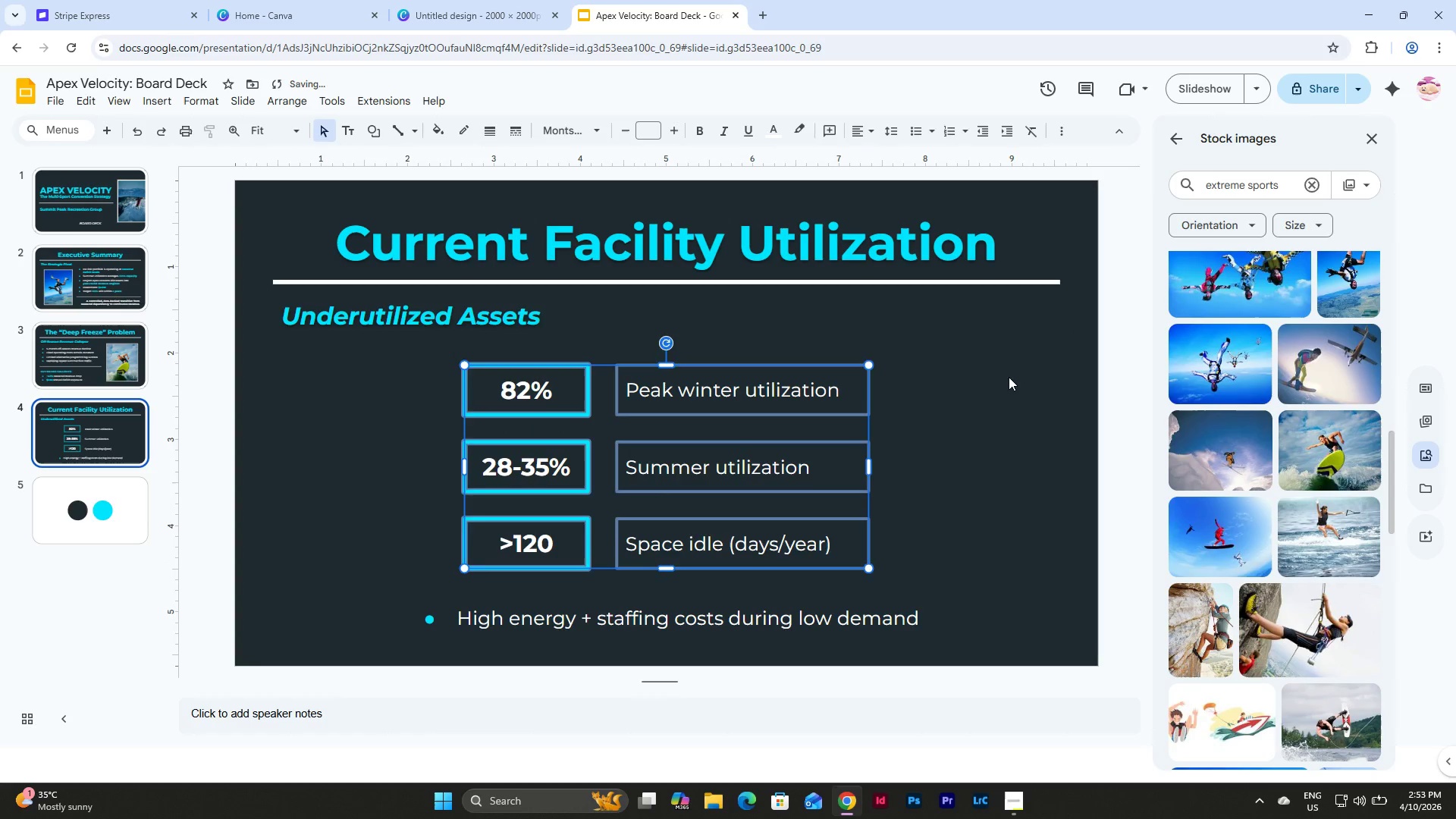 
left_click([1009, 377])
 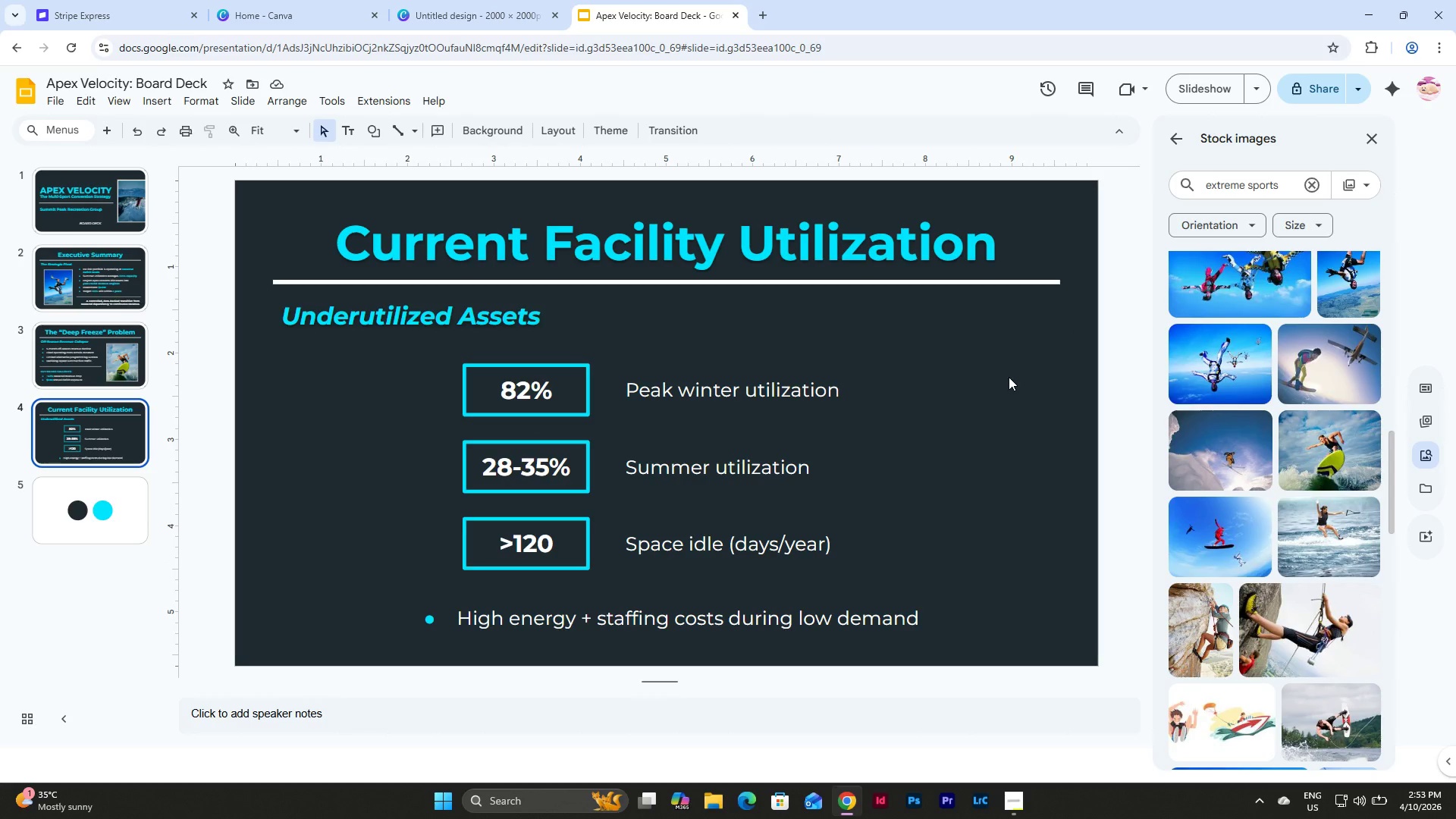 
wait(15.09)
 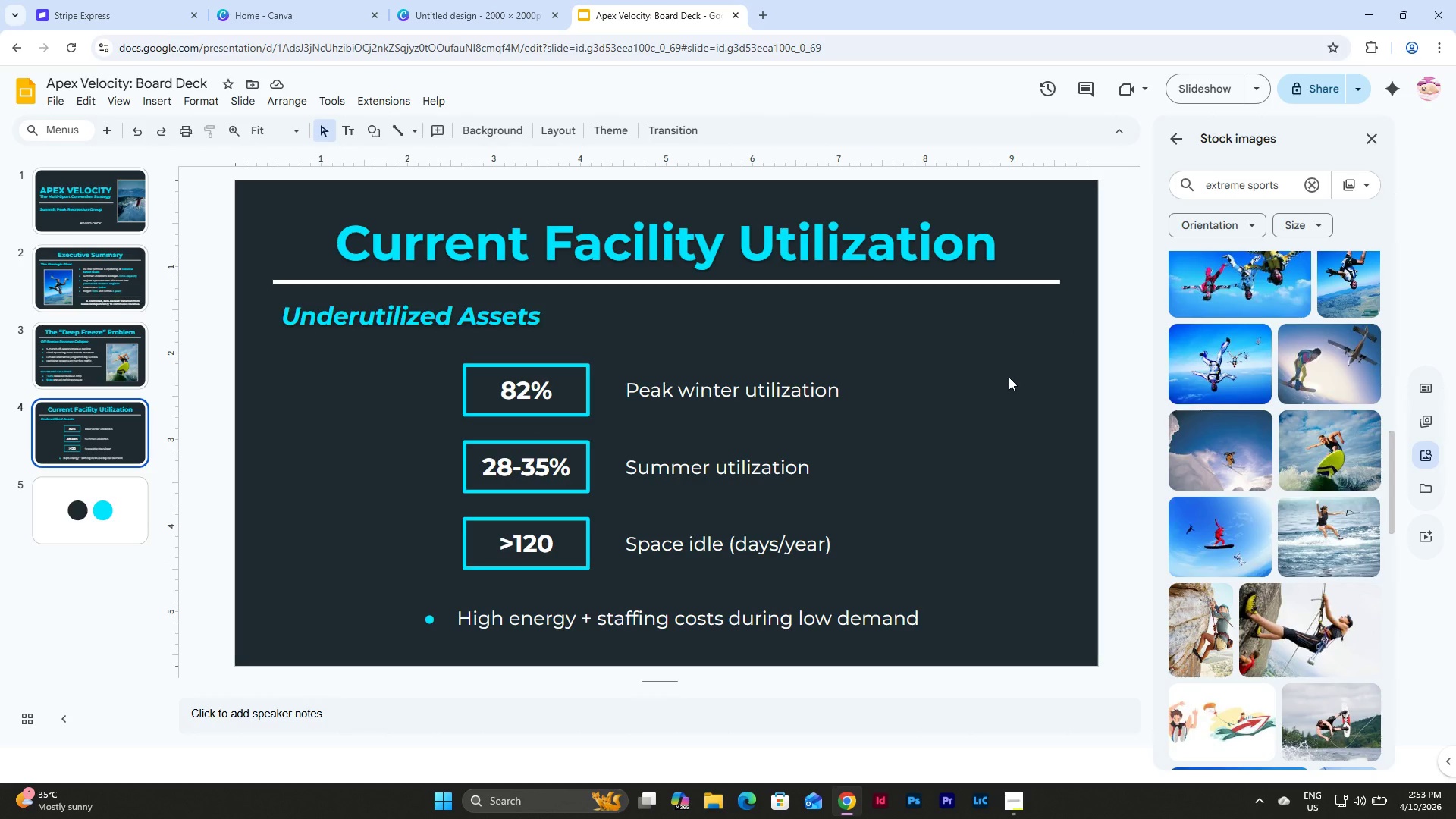 
double_click([118, 441])
 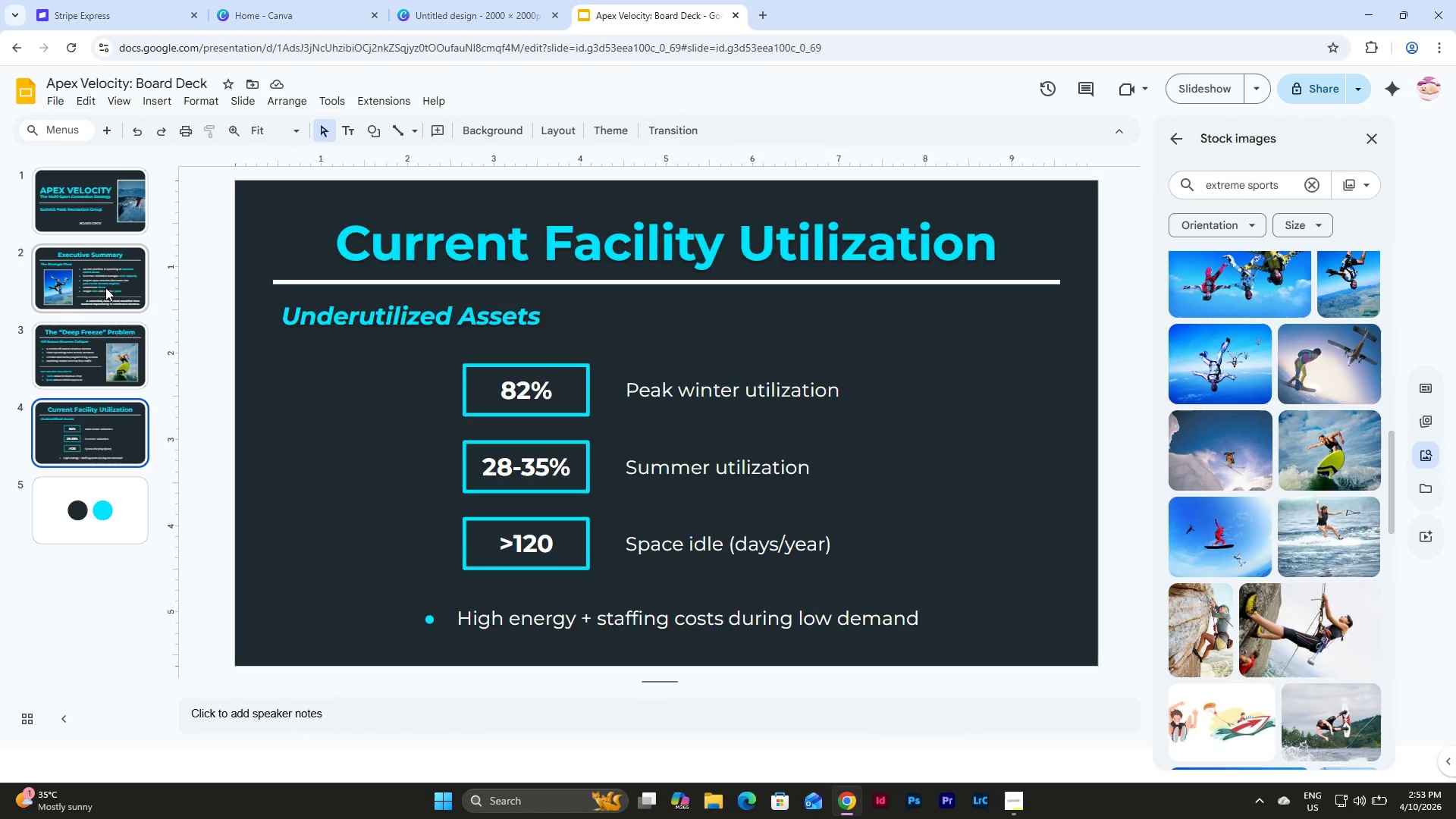 
left_click([104, 276])
 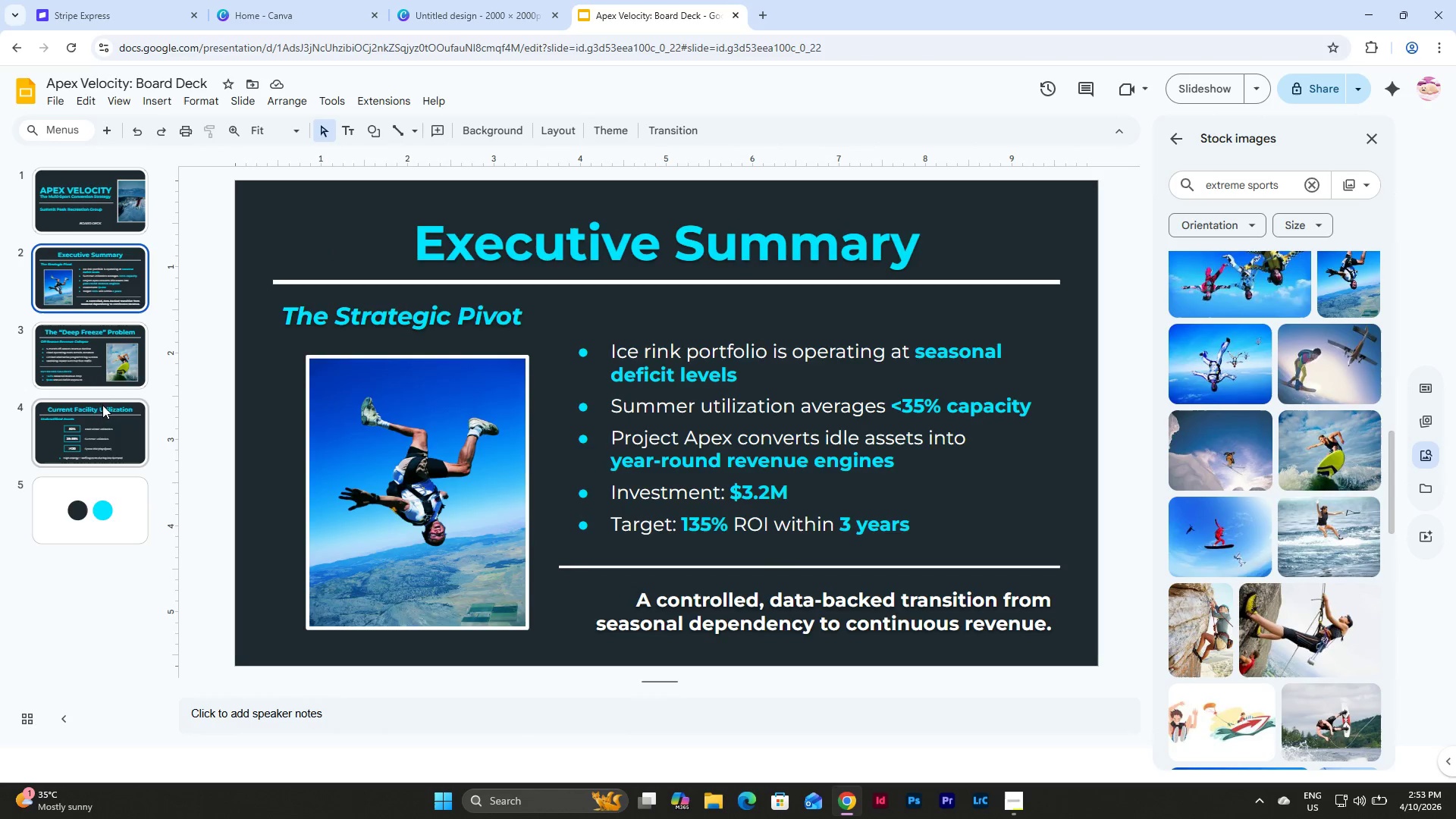 
left_click([107, 444])
 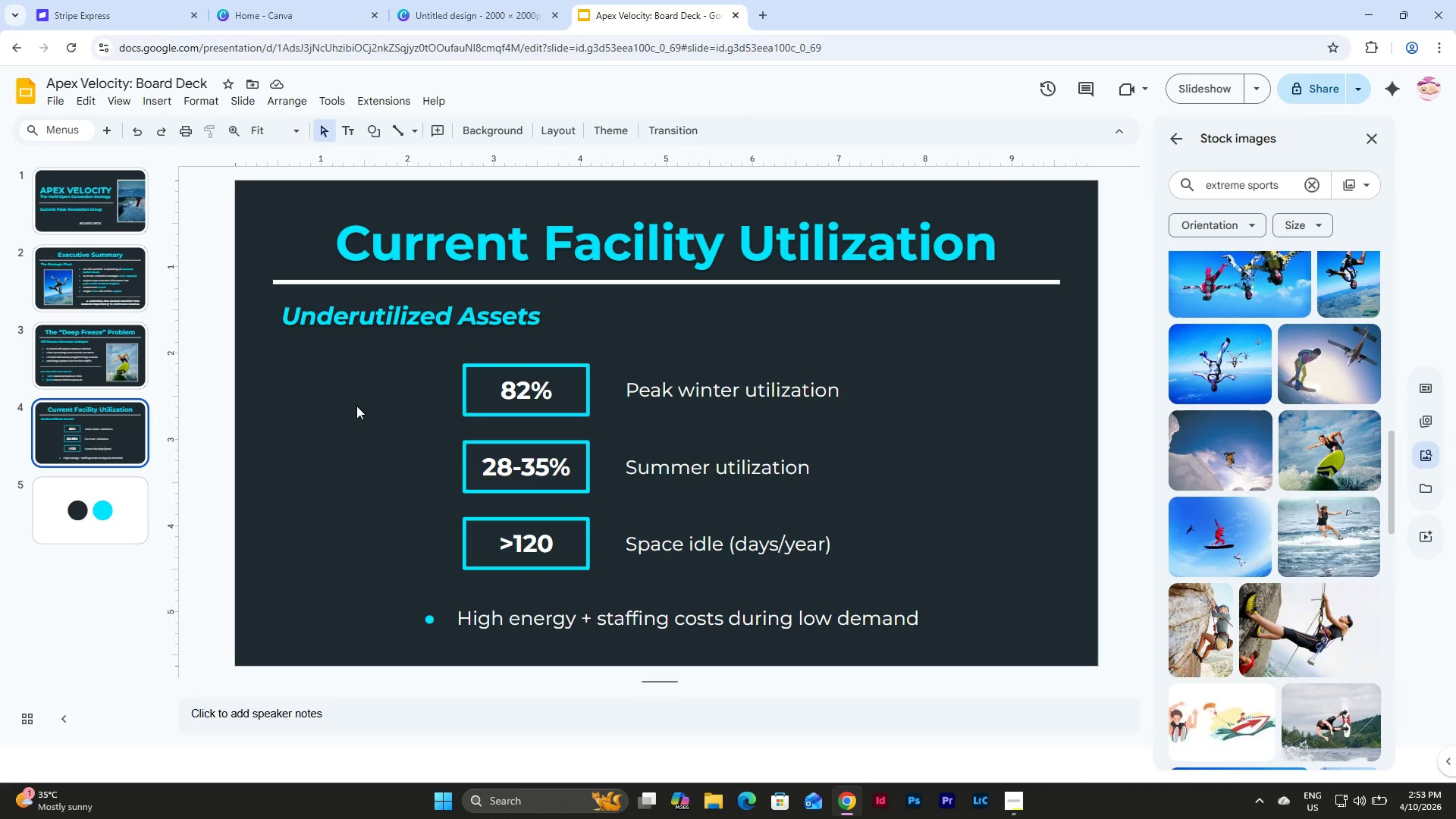 
wait(24.47)
 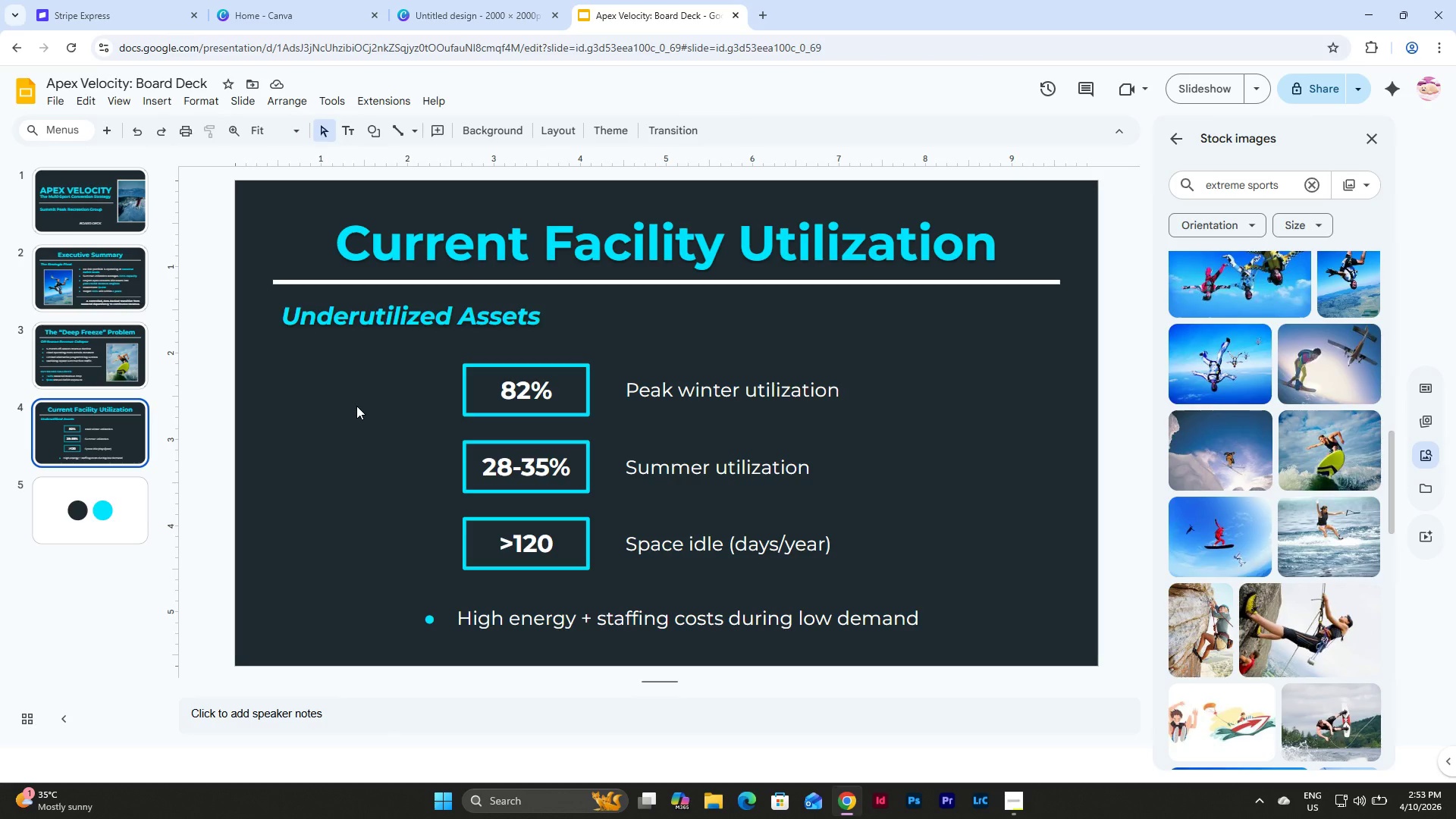 
left_click([99, 414])
 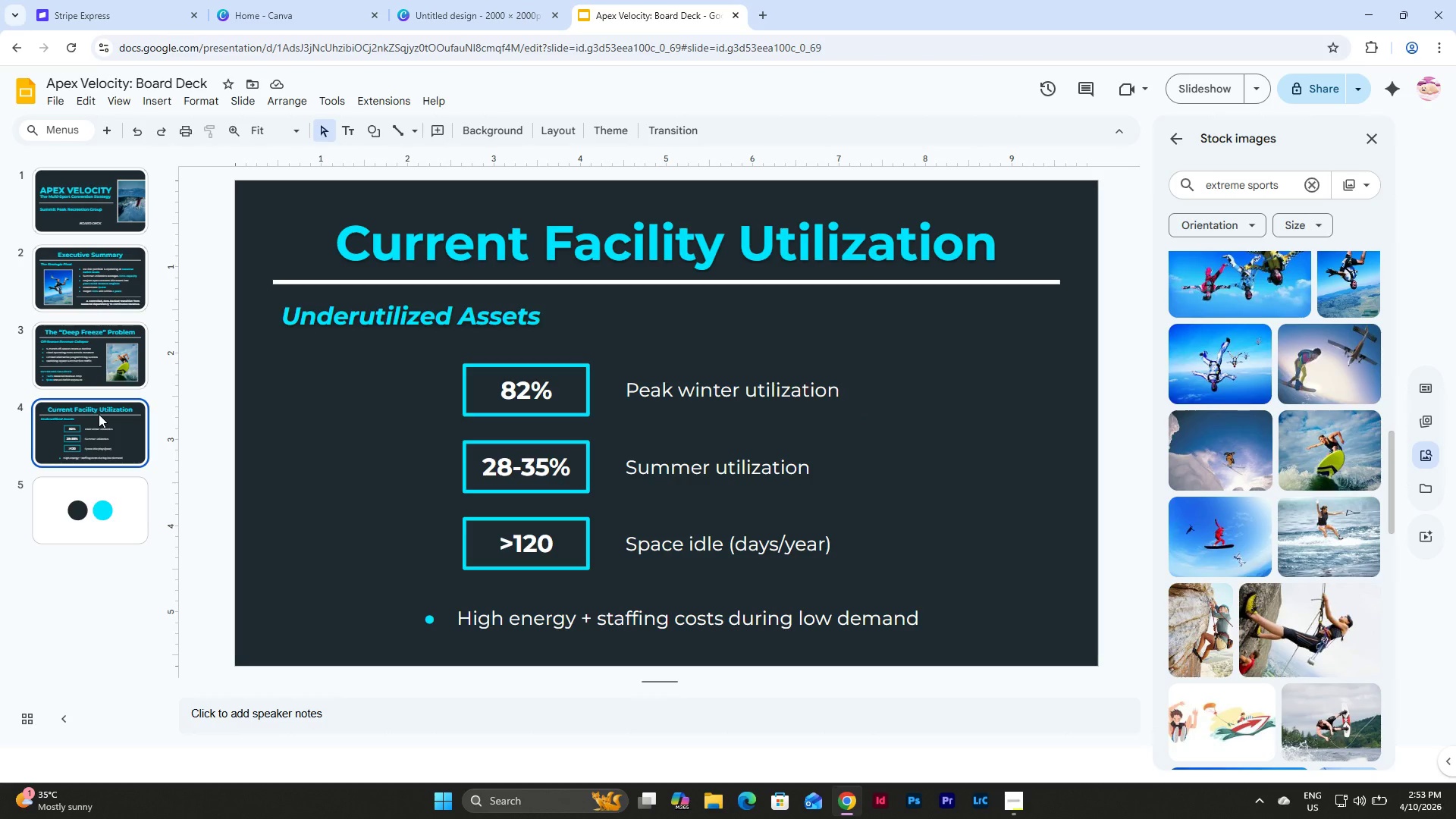 
key(Control+D)
 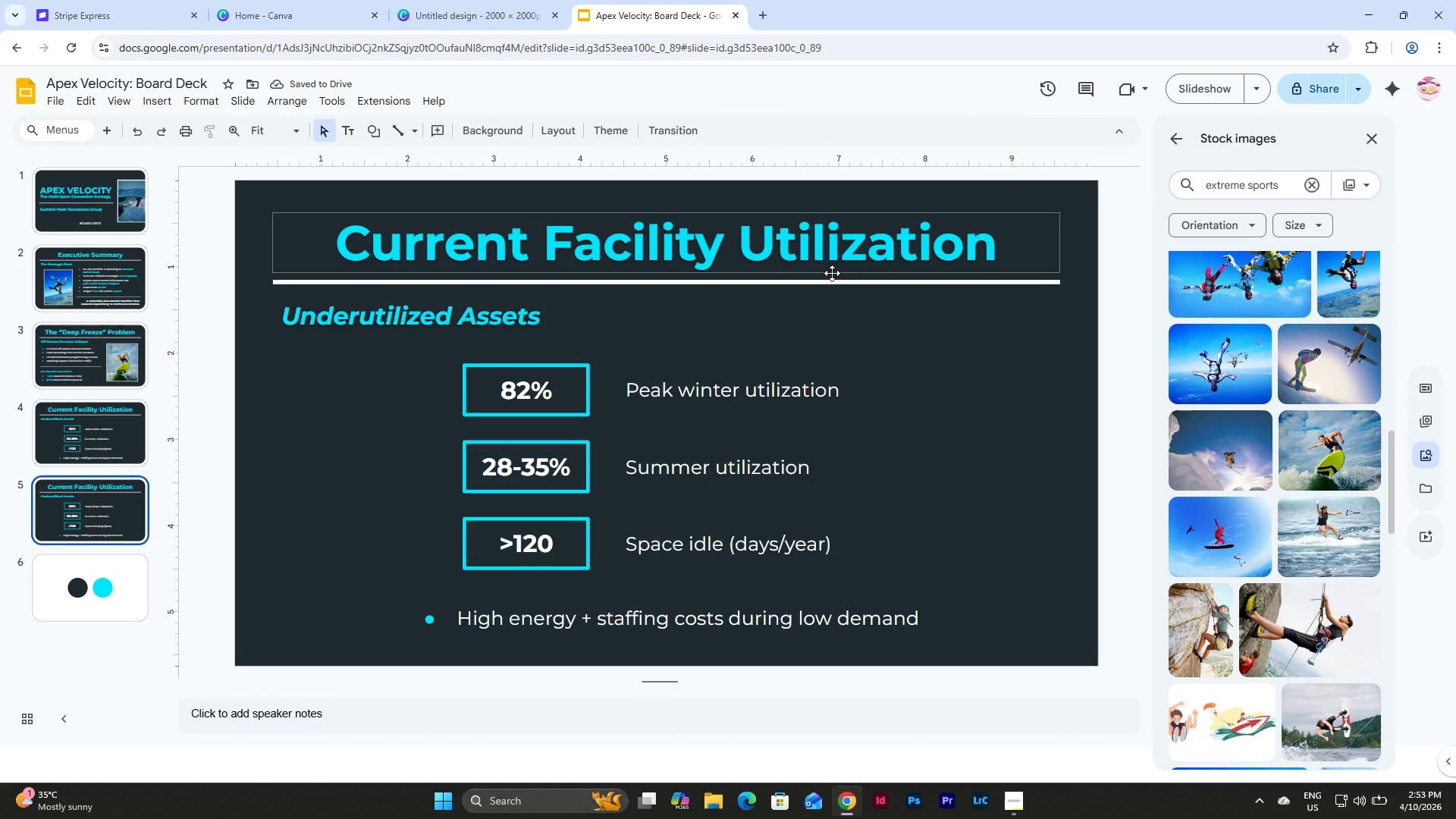 
left_click([862, 238])
 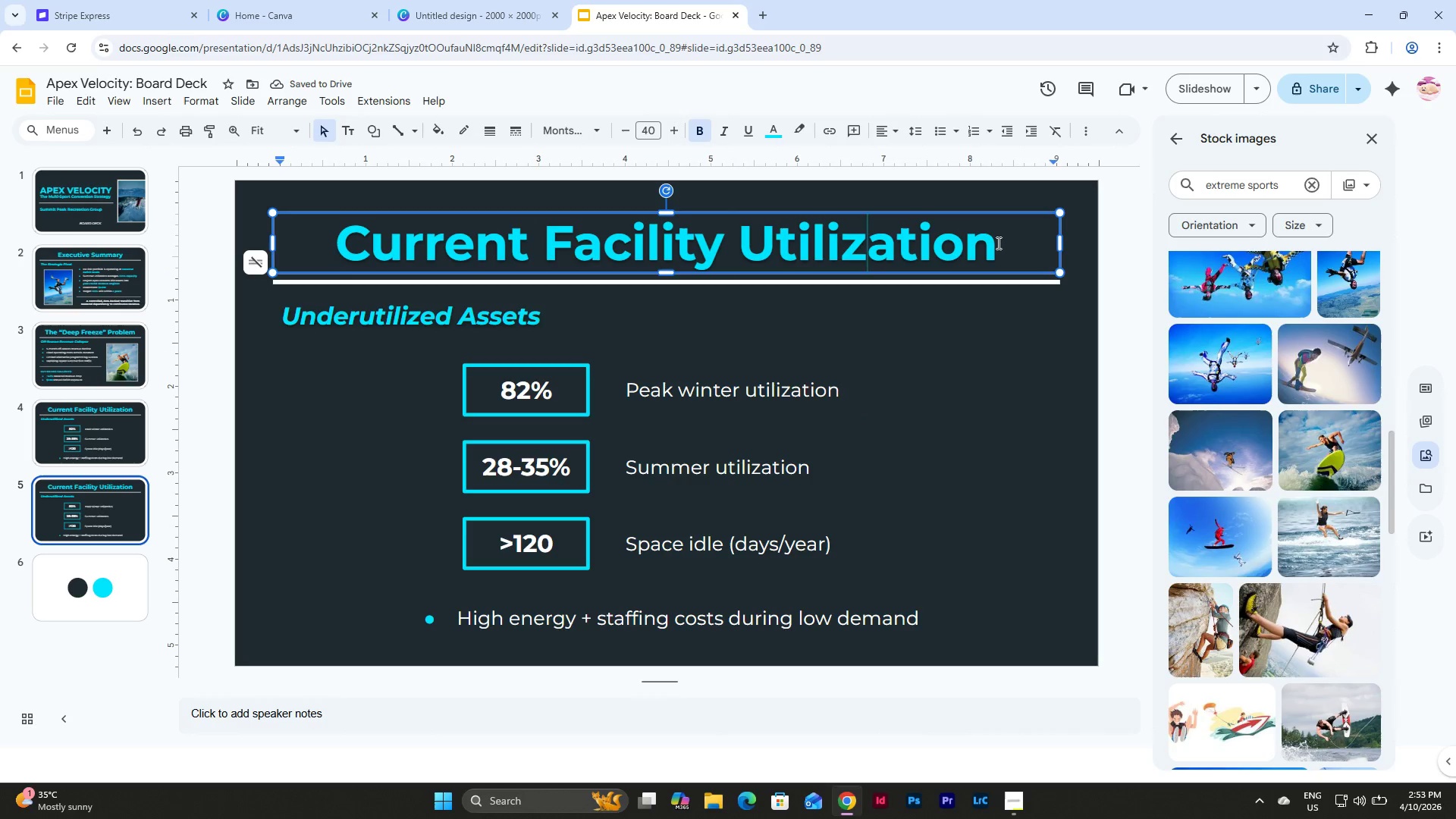 
left_click_drag(start_coordinate=[997, 243], to_coordinate=[323, 236])
 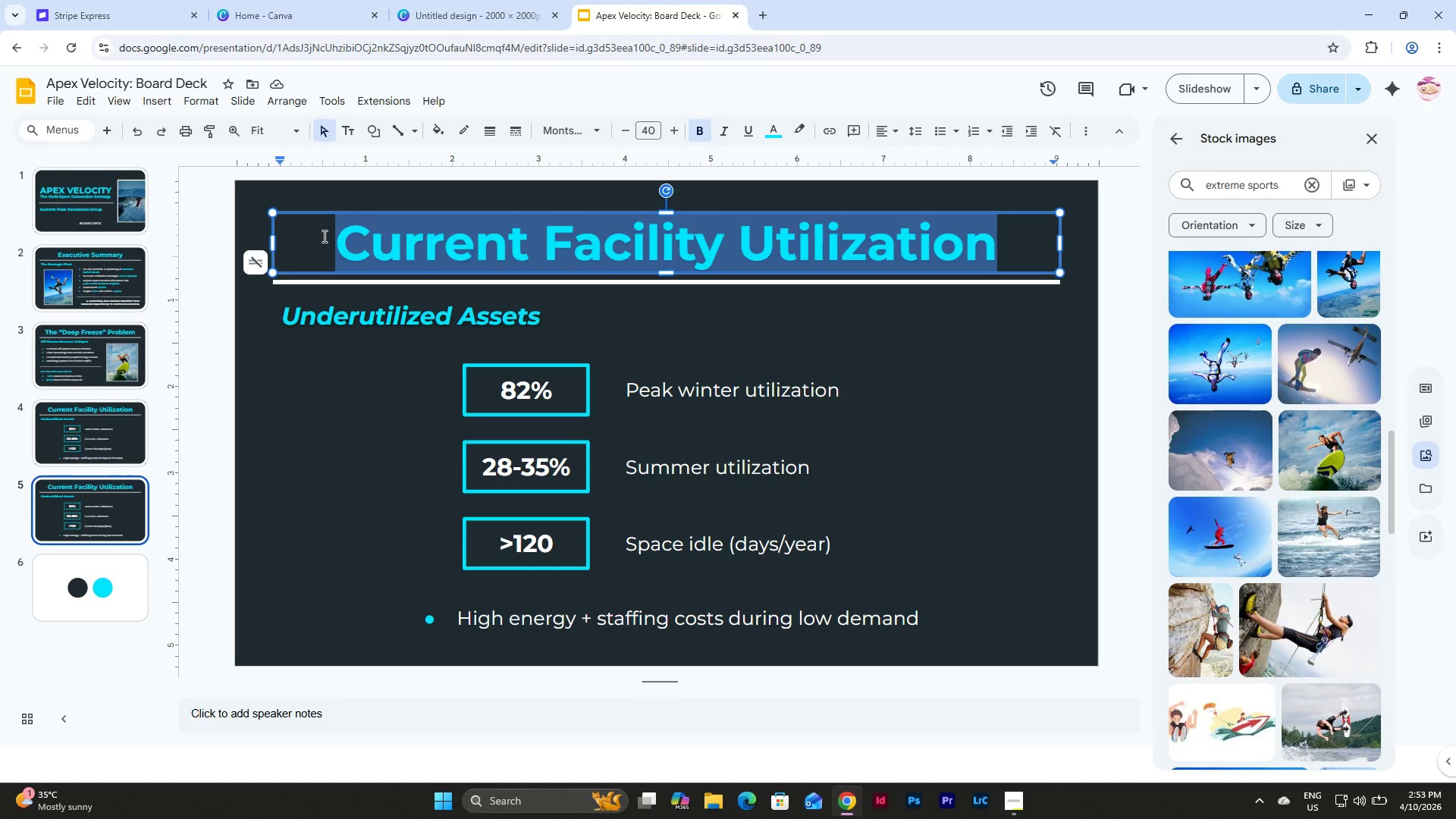 
type(The Perpetual Season Cep)
key(Backspace)
key(Backspace)
type(oncept)
key(Backspace)
key(Backspace)
key(Backspace)
key(Backspace)
key(Backspace)
key(Backspace)
key(Backspace)
key(Backspace)
 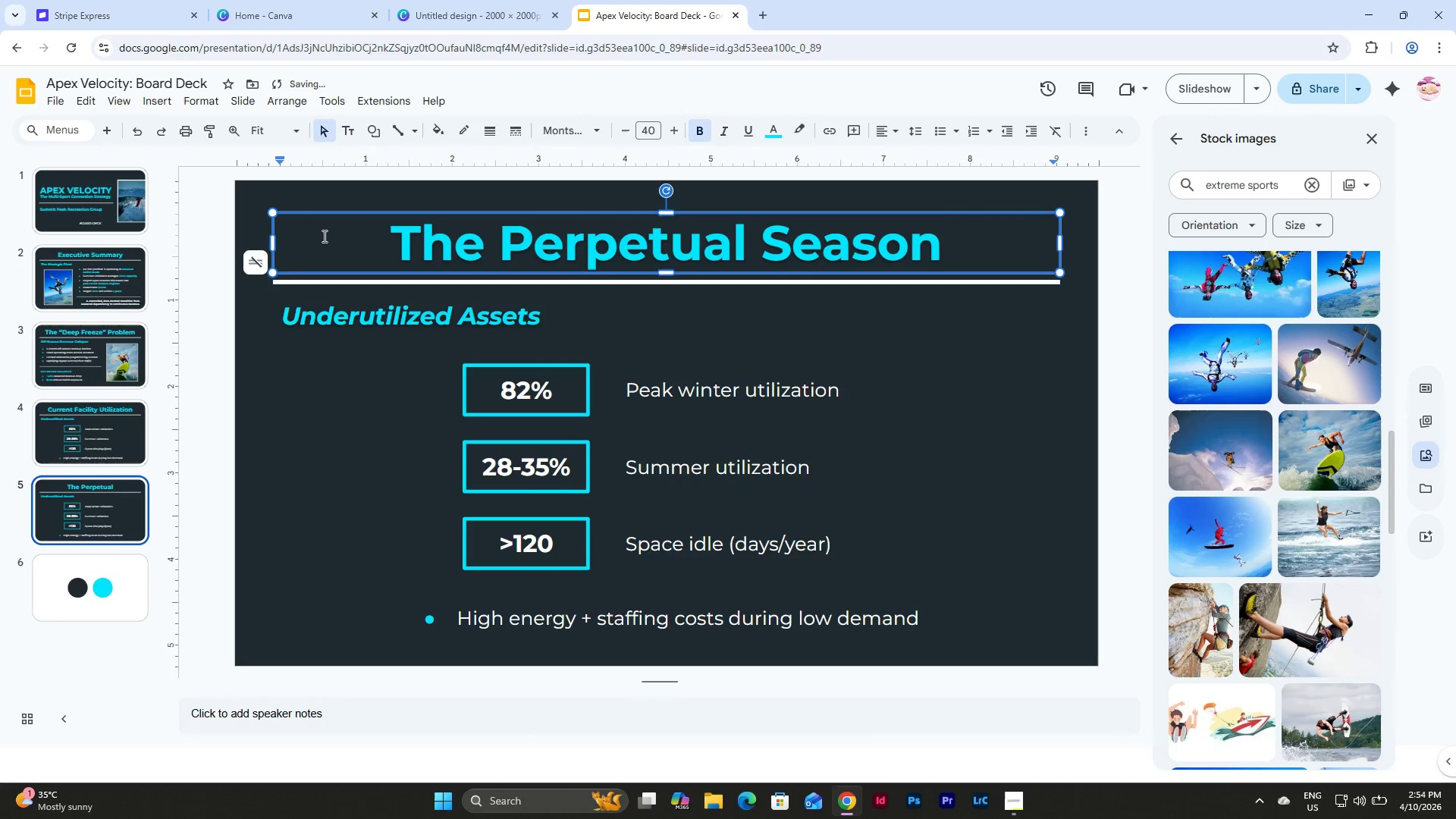 
left_click([1011, 793])